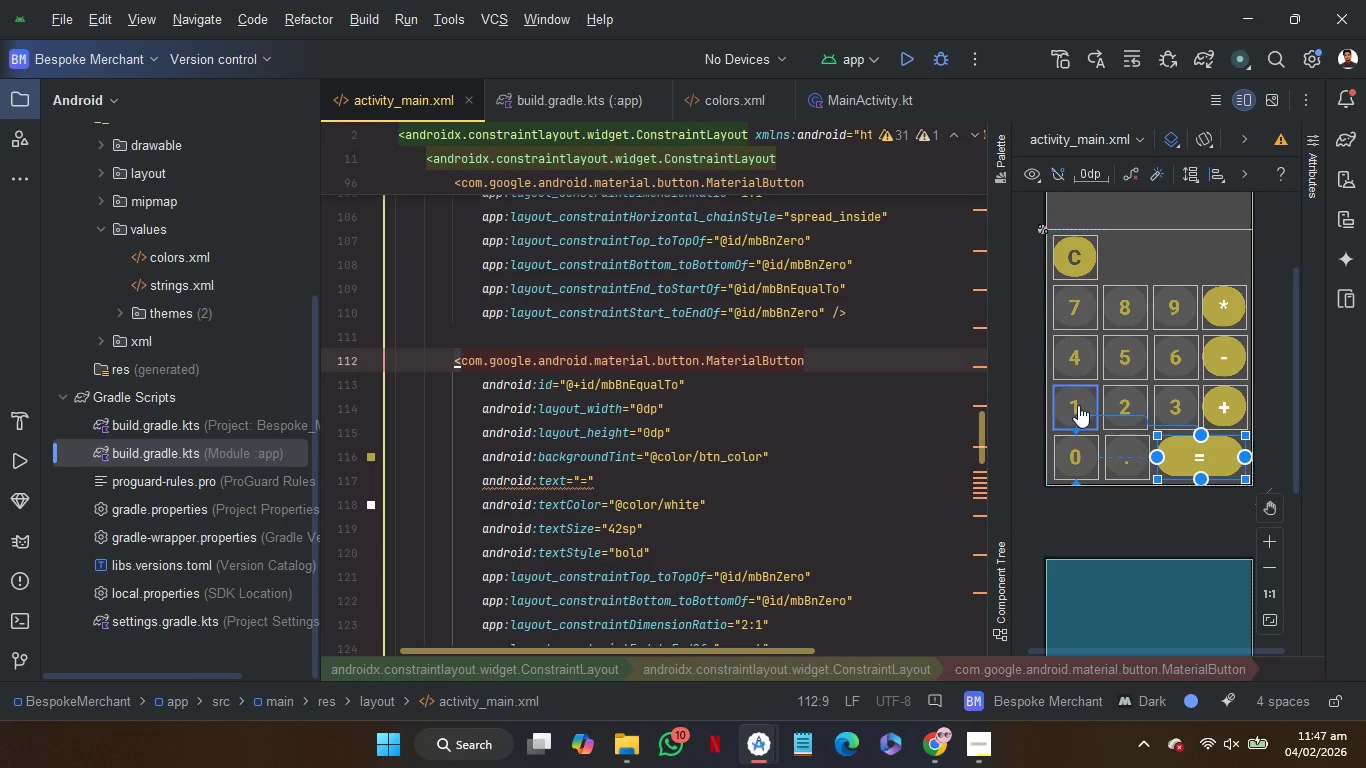 
left_click([1073, 405])
 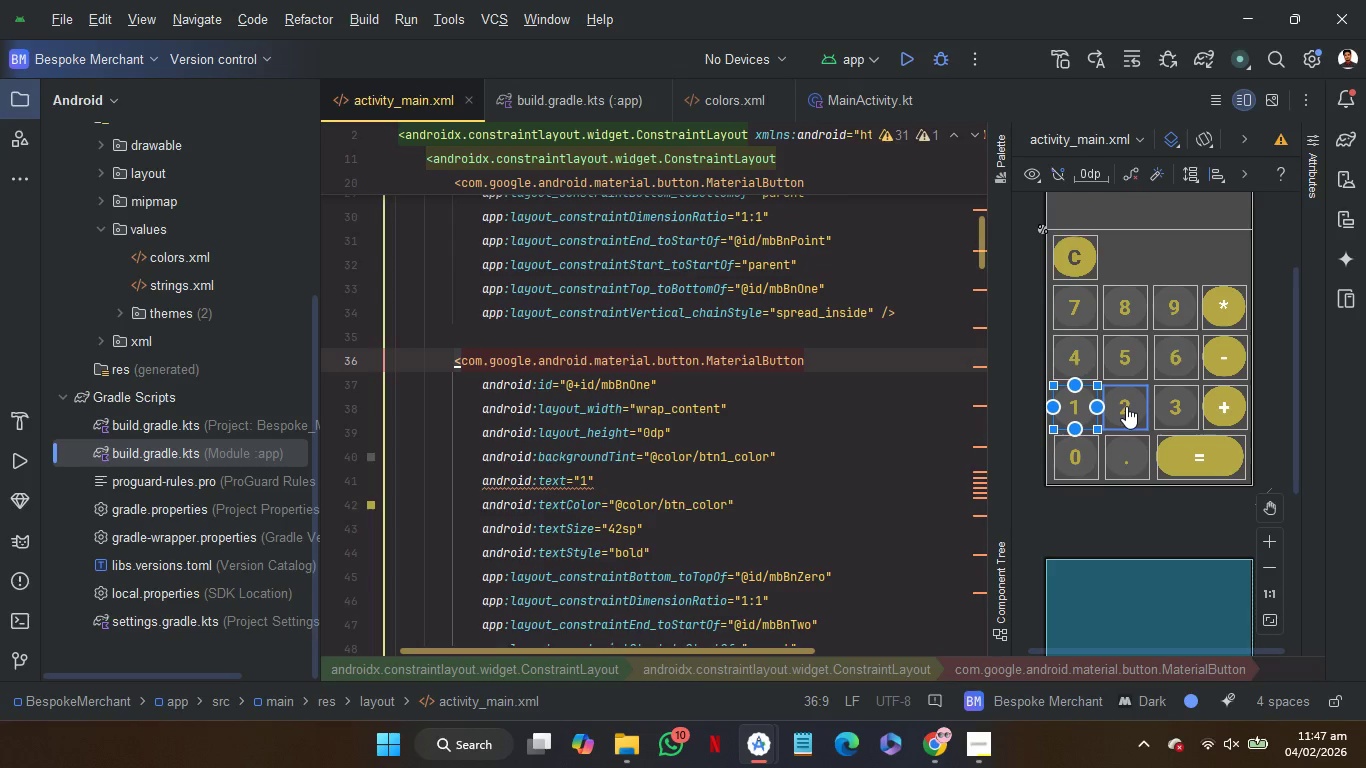 
wait(5.53)
 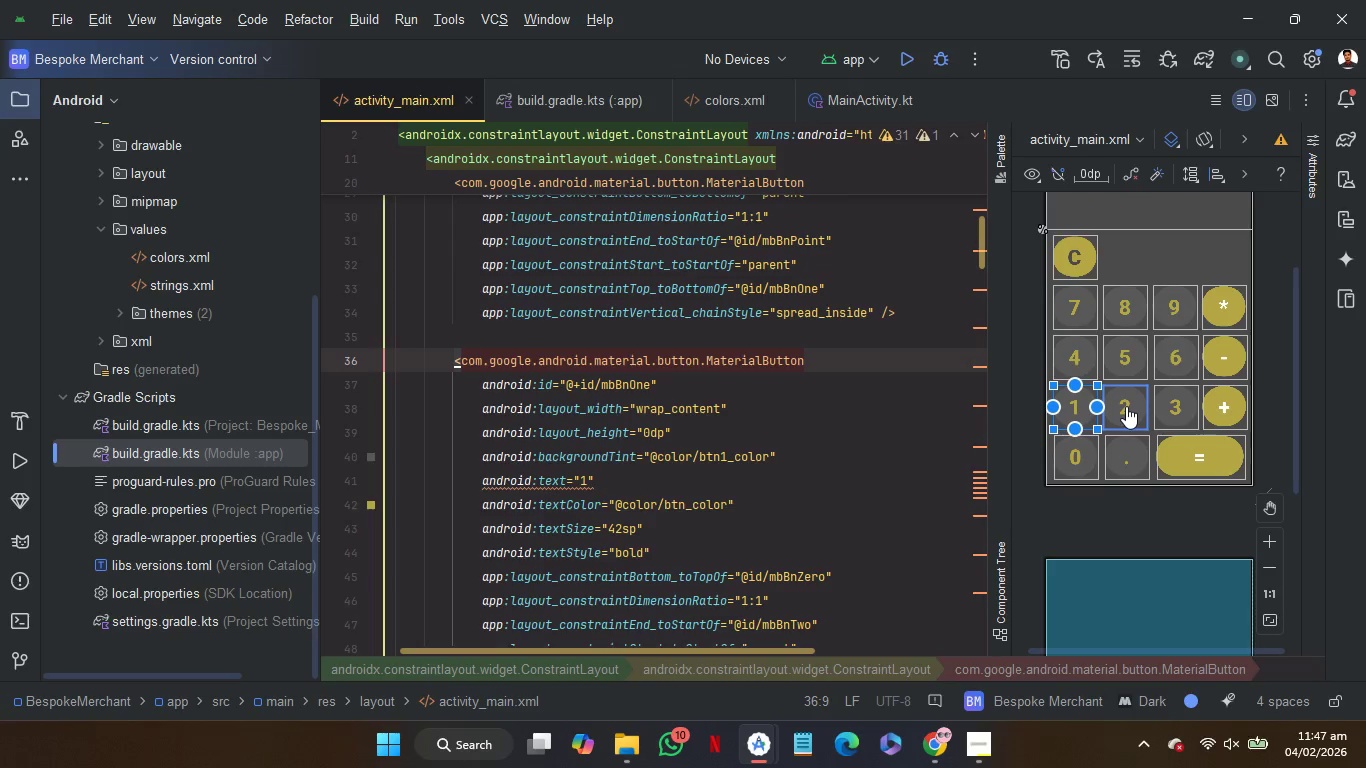 
left_click([1126, 406])
 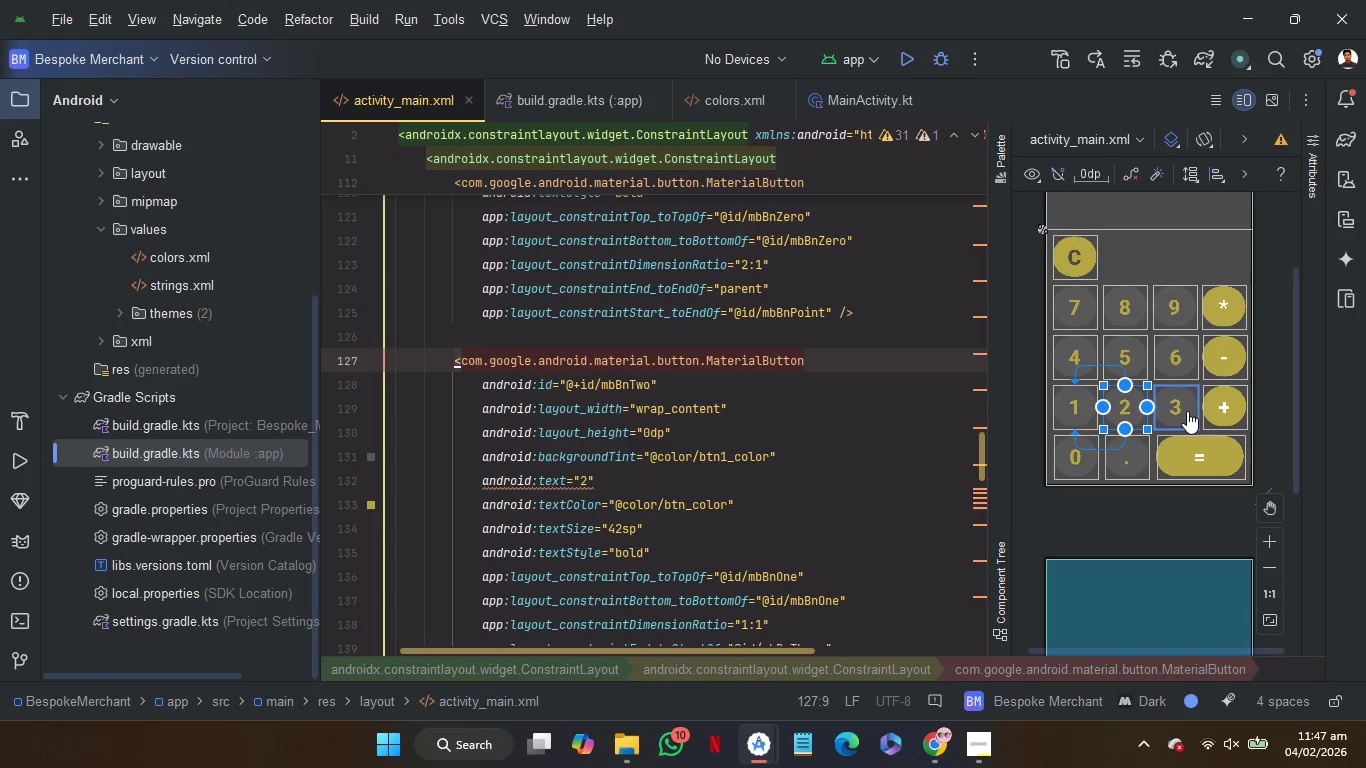 
left_click([1187, 411])
 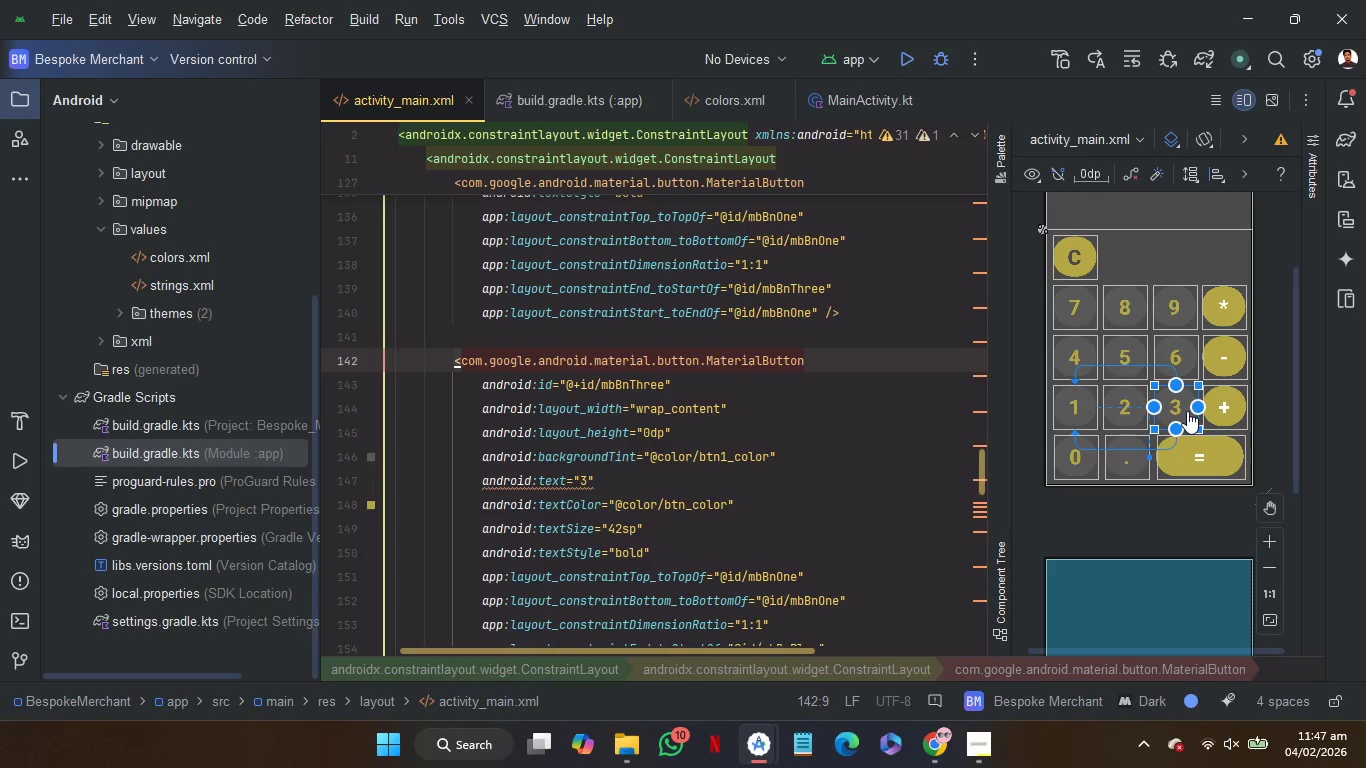 
left_click([1235, 407])
 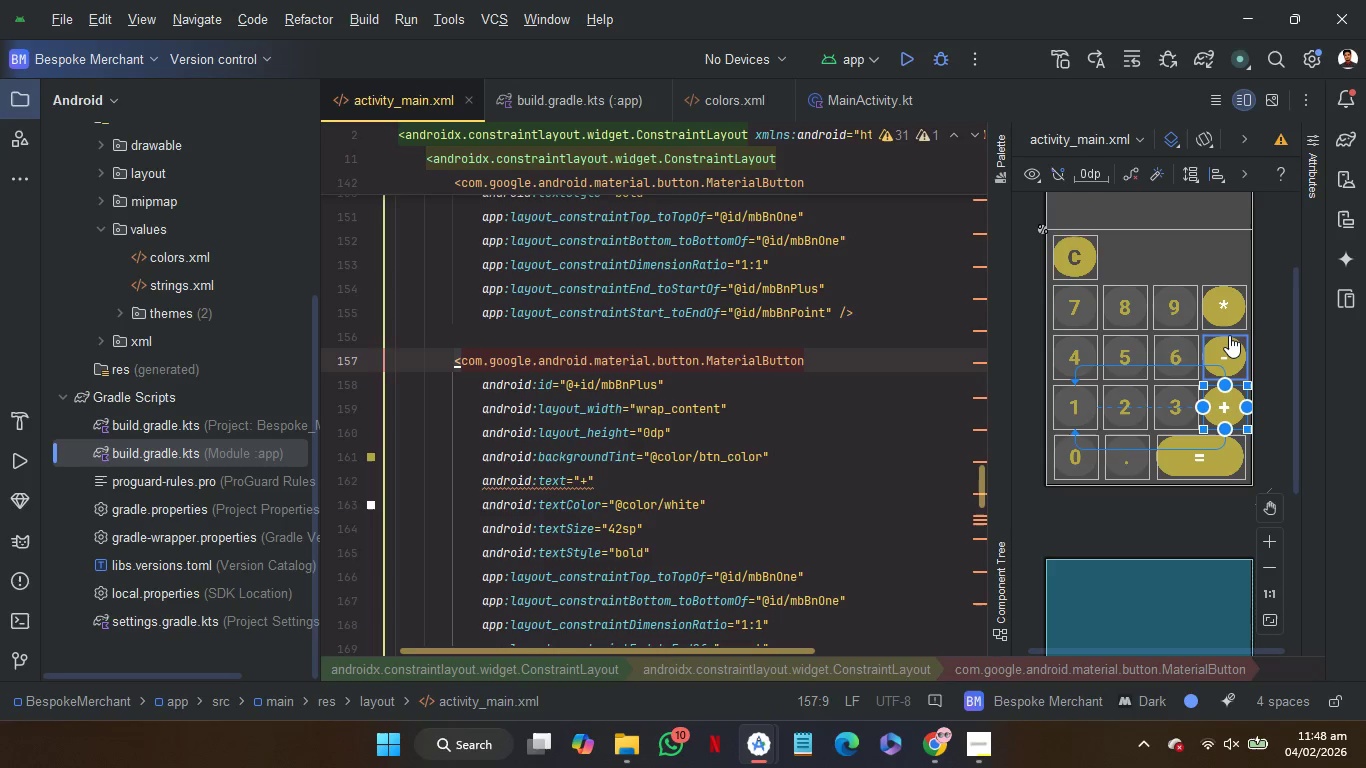 
left_click([1229, 335])
 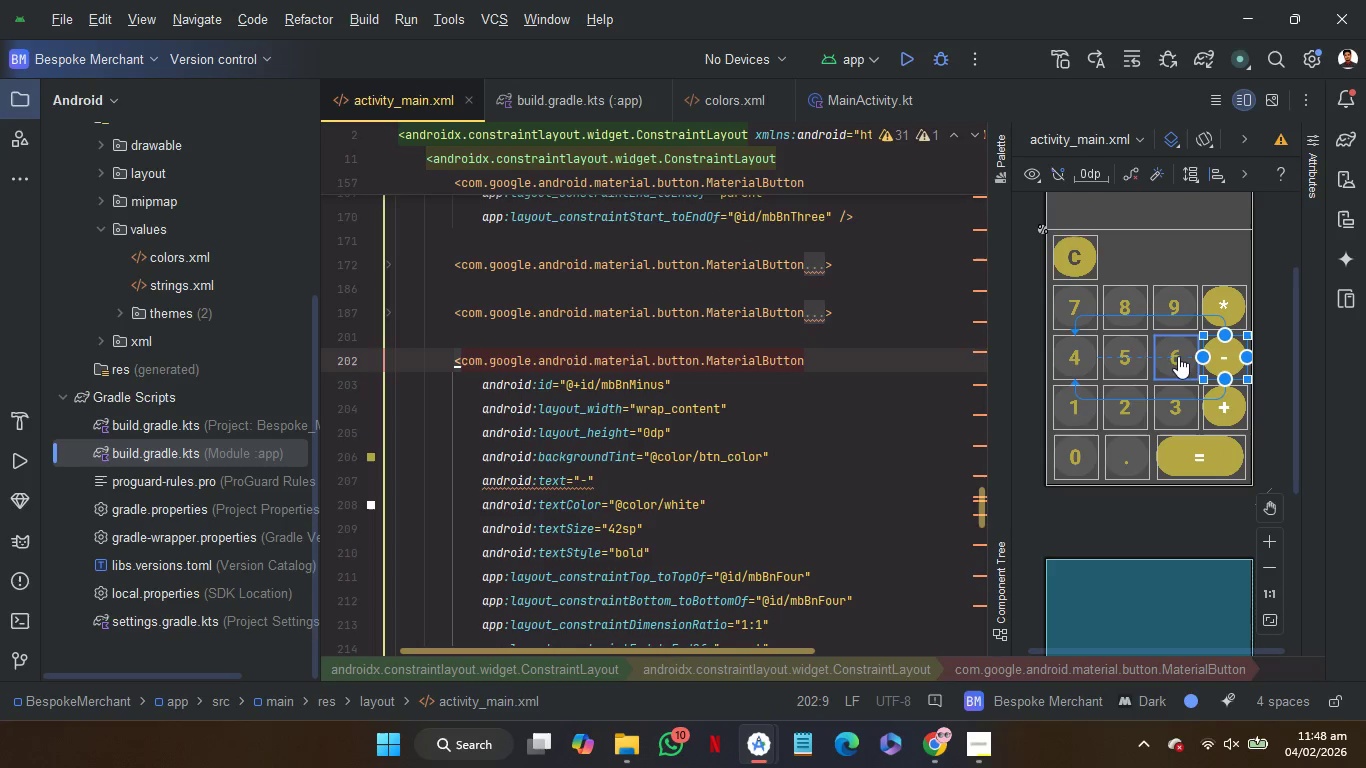 
left_click([1176, 359])
 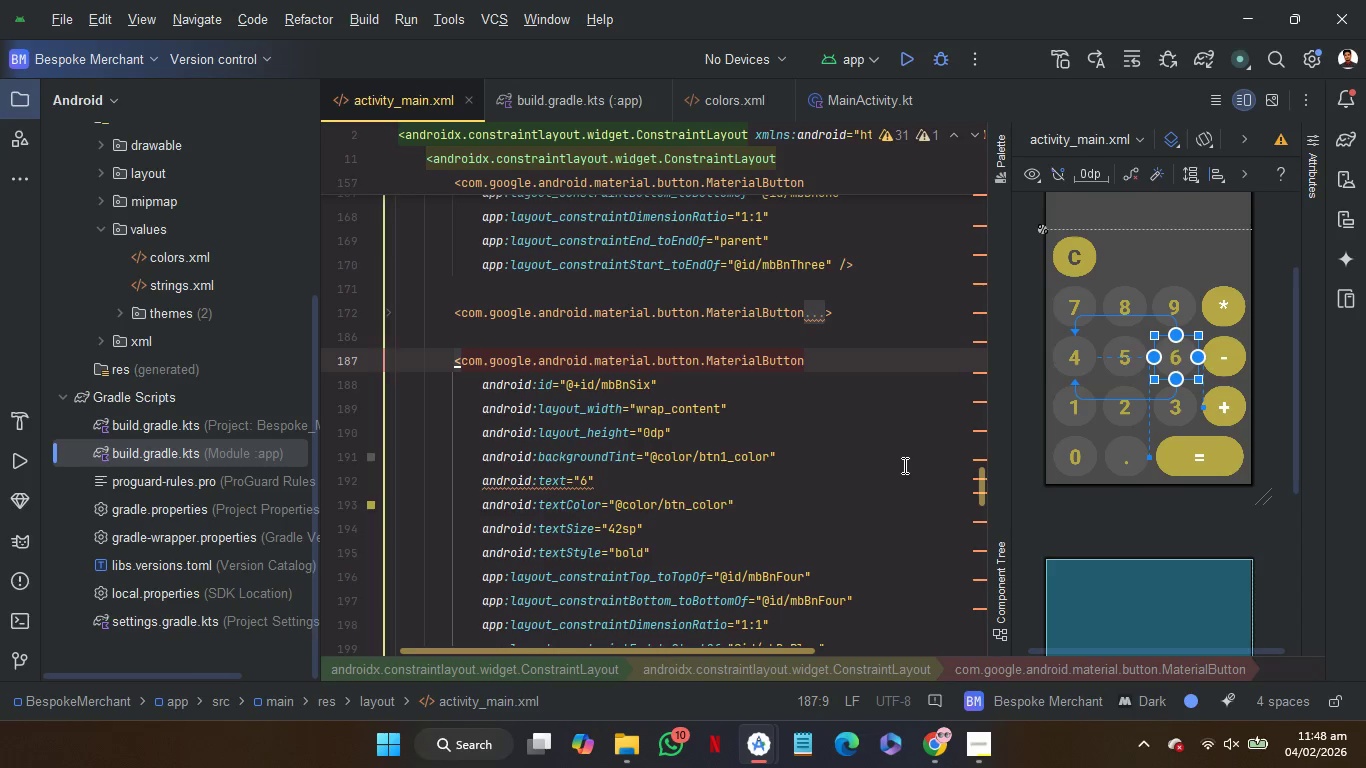 
wait(6.84)
 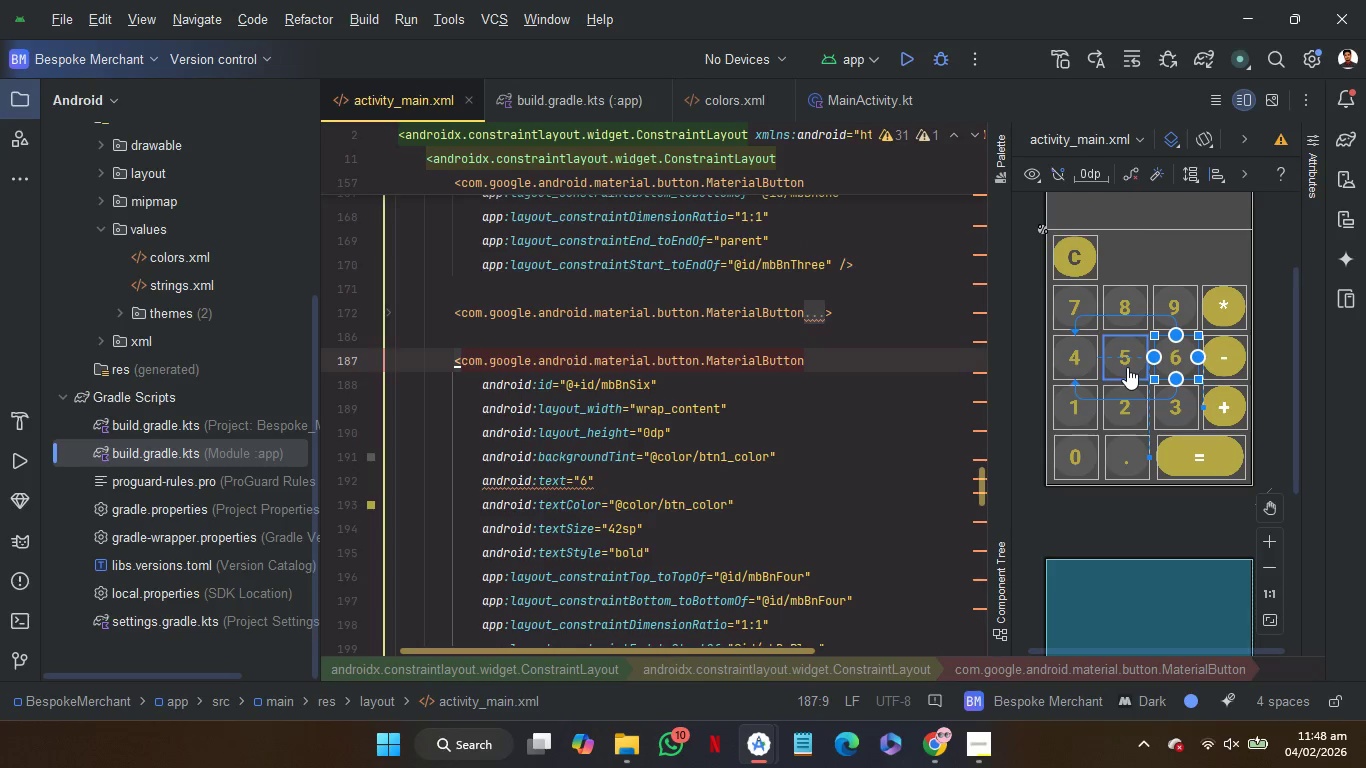 
left_click([1166, 421])
 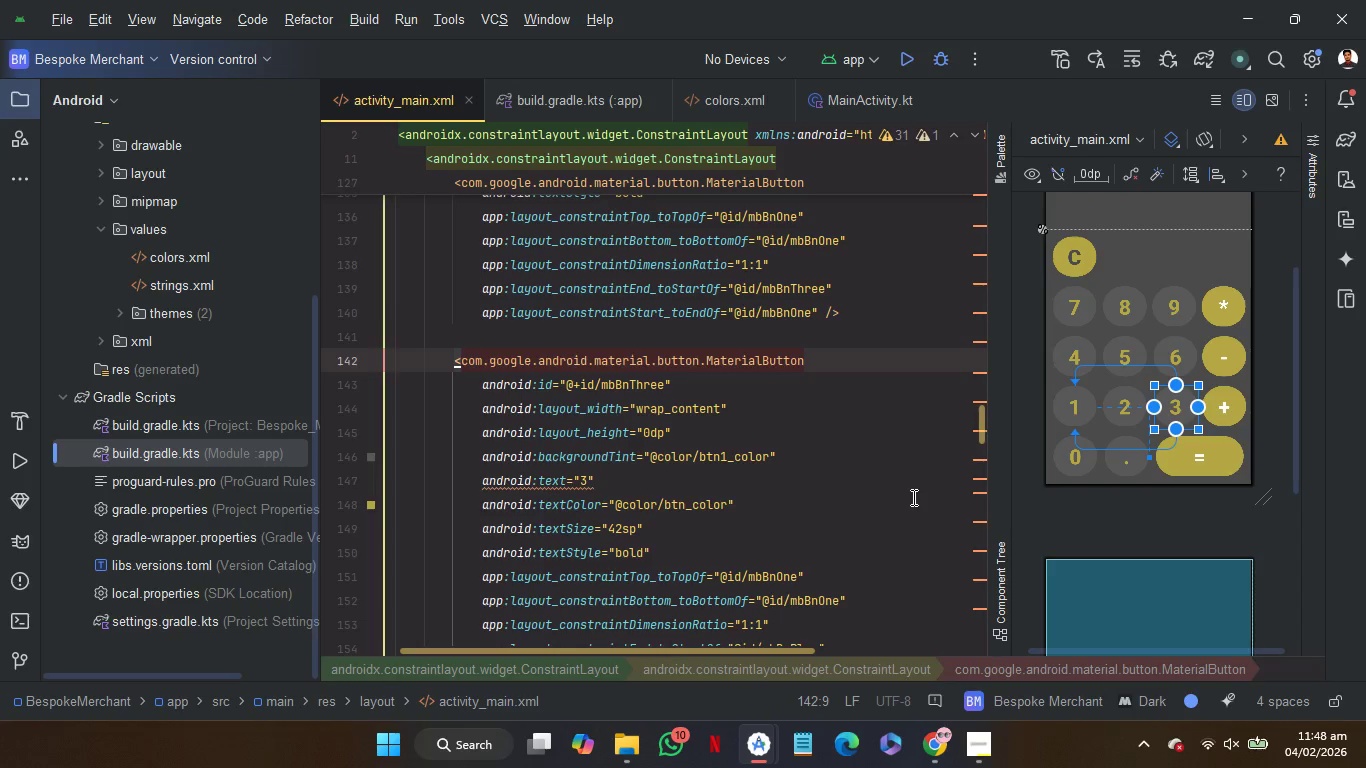 
scroll: coordinate [912, 497], scroll_direction: none, amount: 0.0
 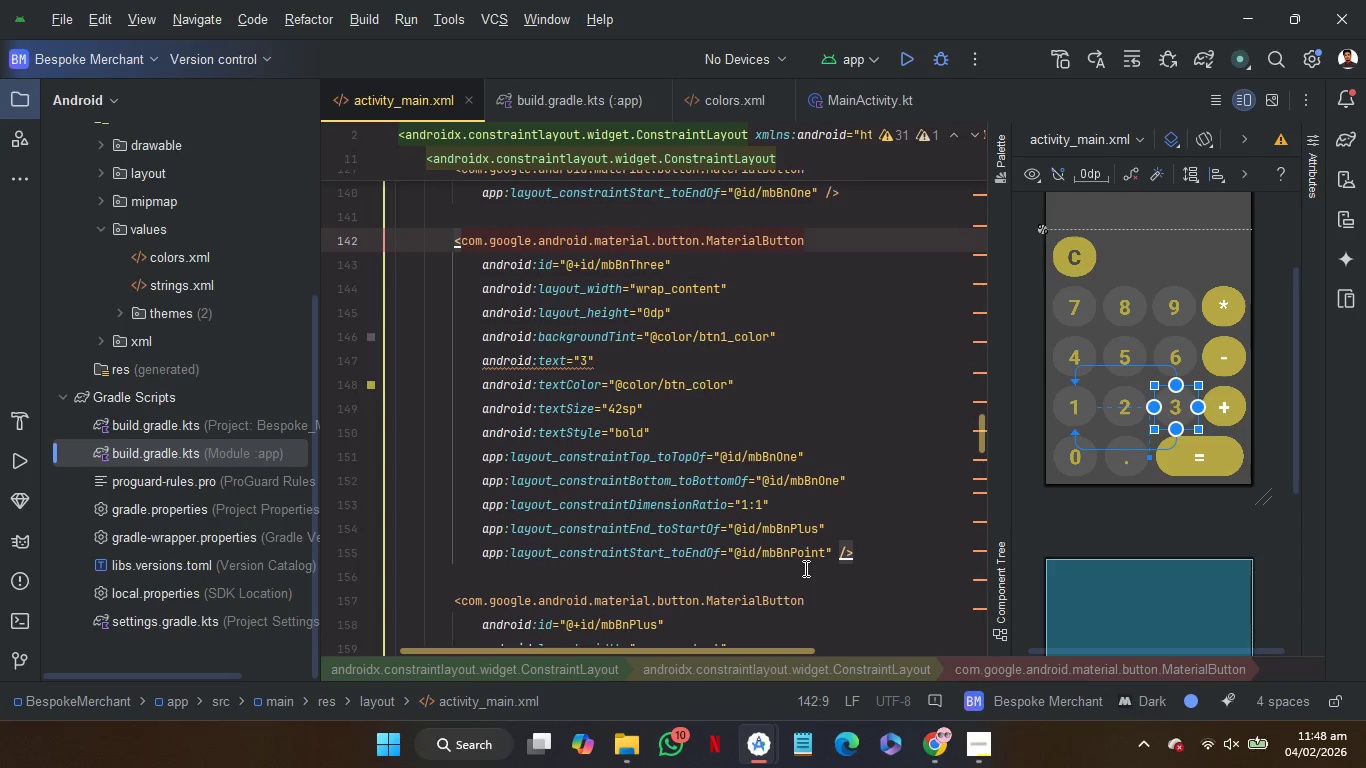 
wait(8.17)
 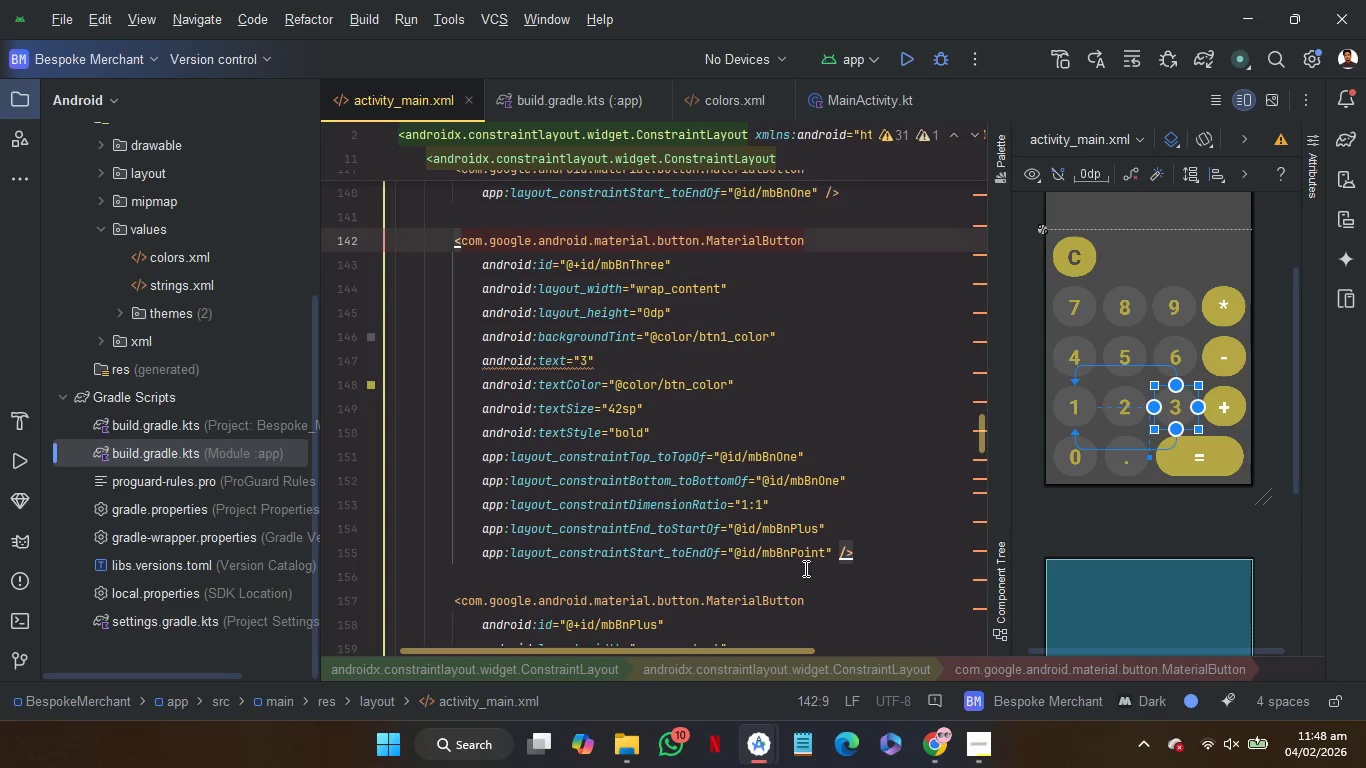 
double_click([797, 556])
 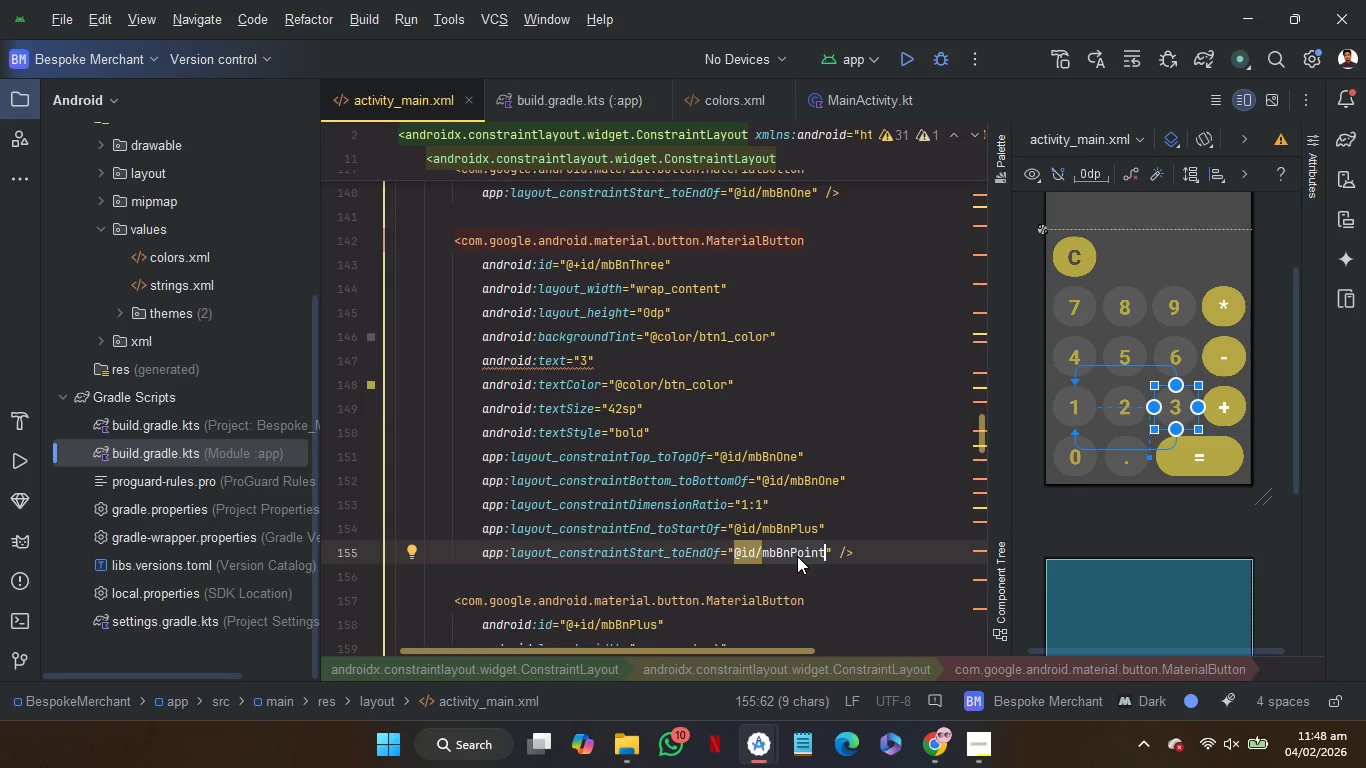 
key(T)
 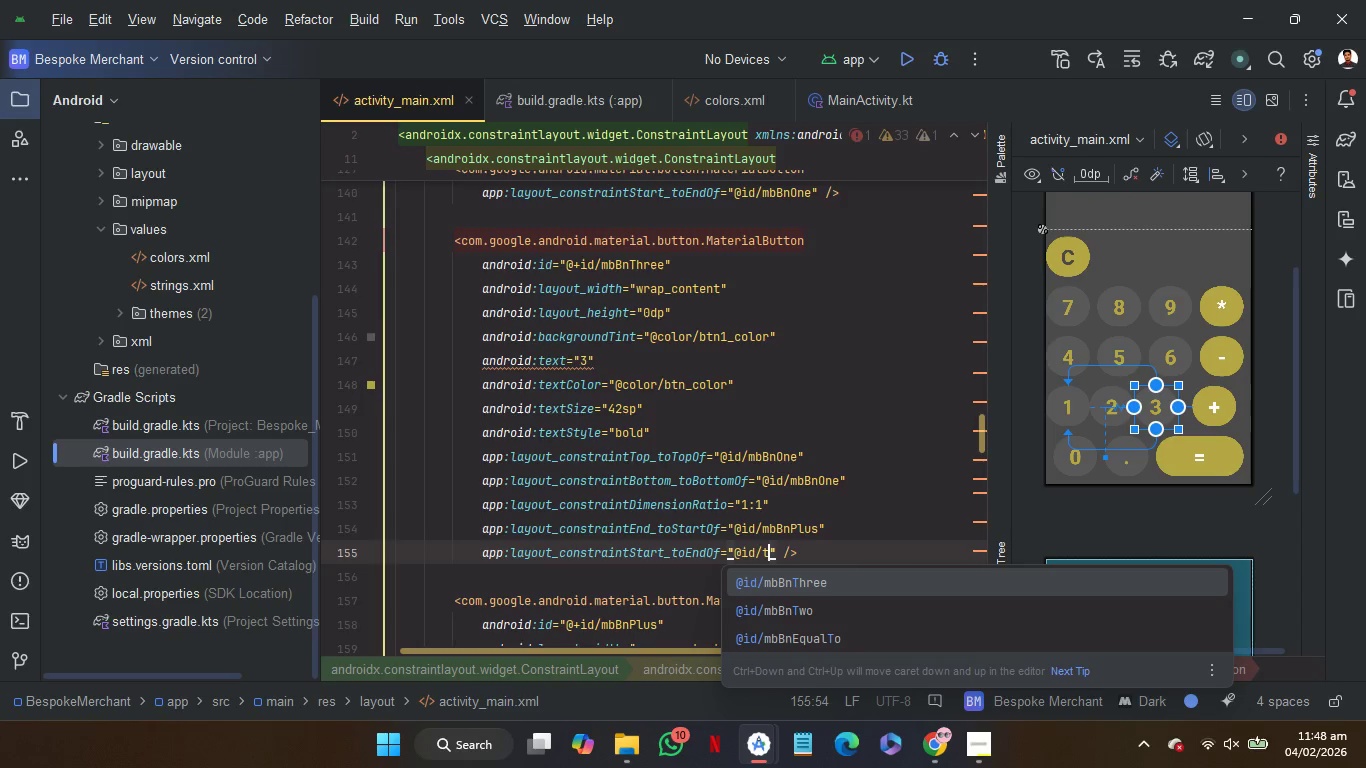 
key(ArrowDown)
 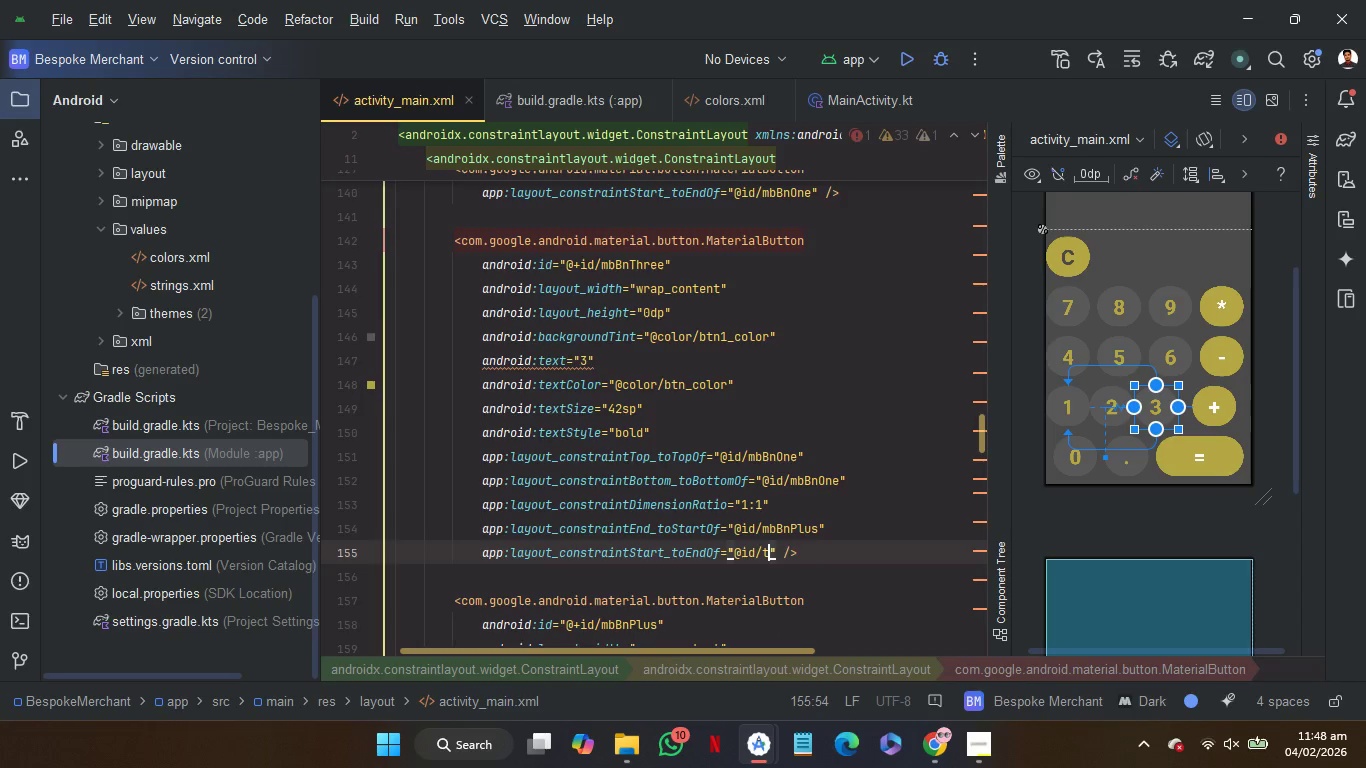 
key(Enter)
 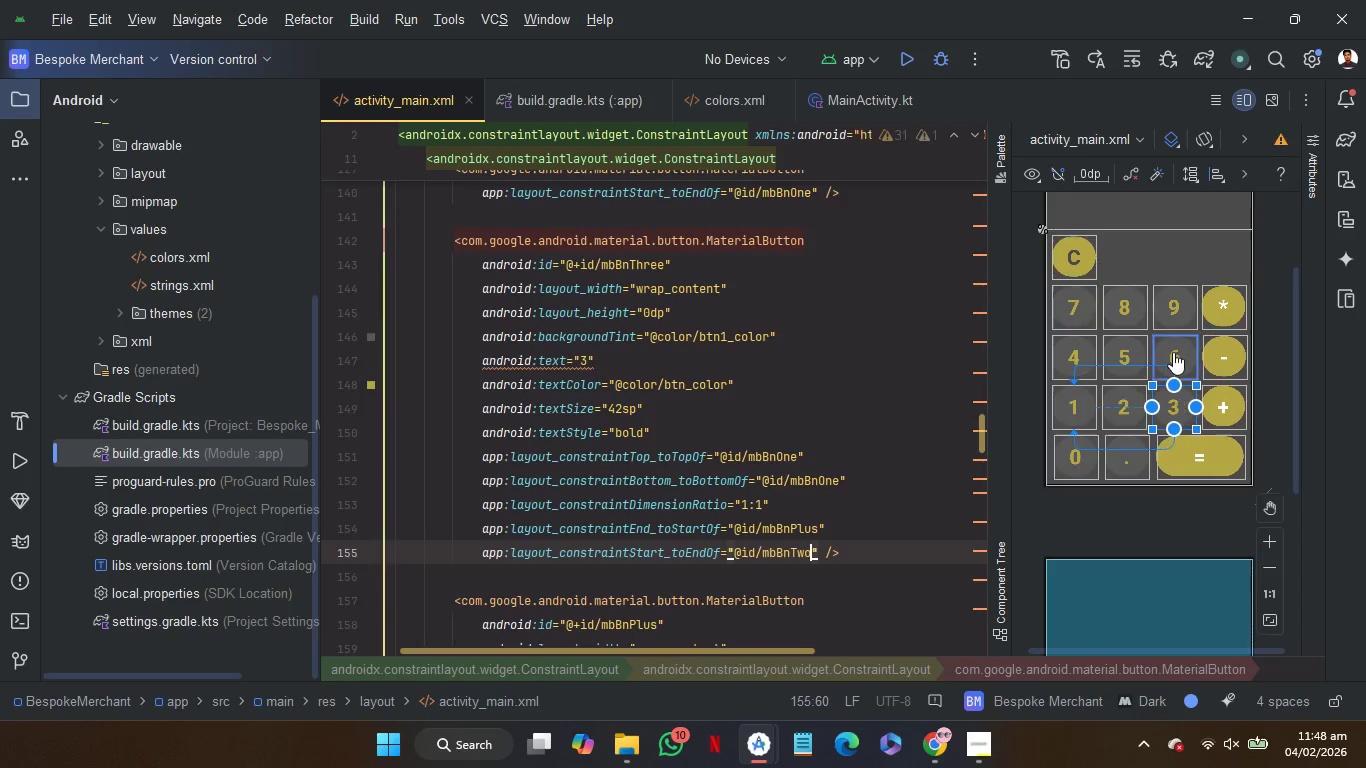 
left_click([1173, 352])
 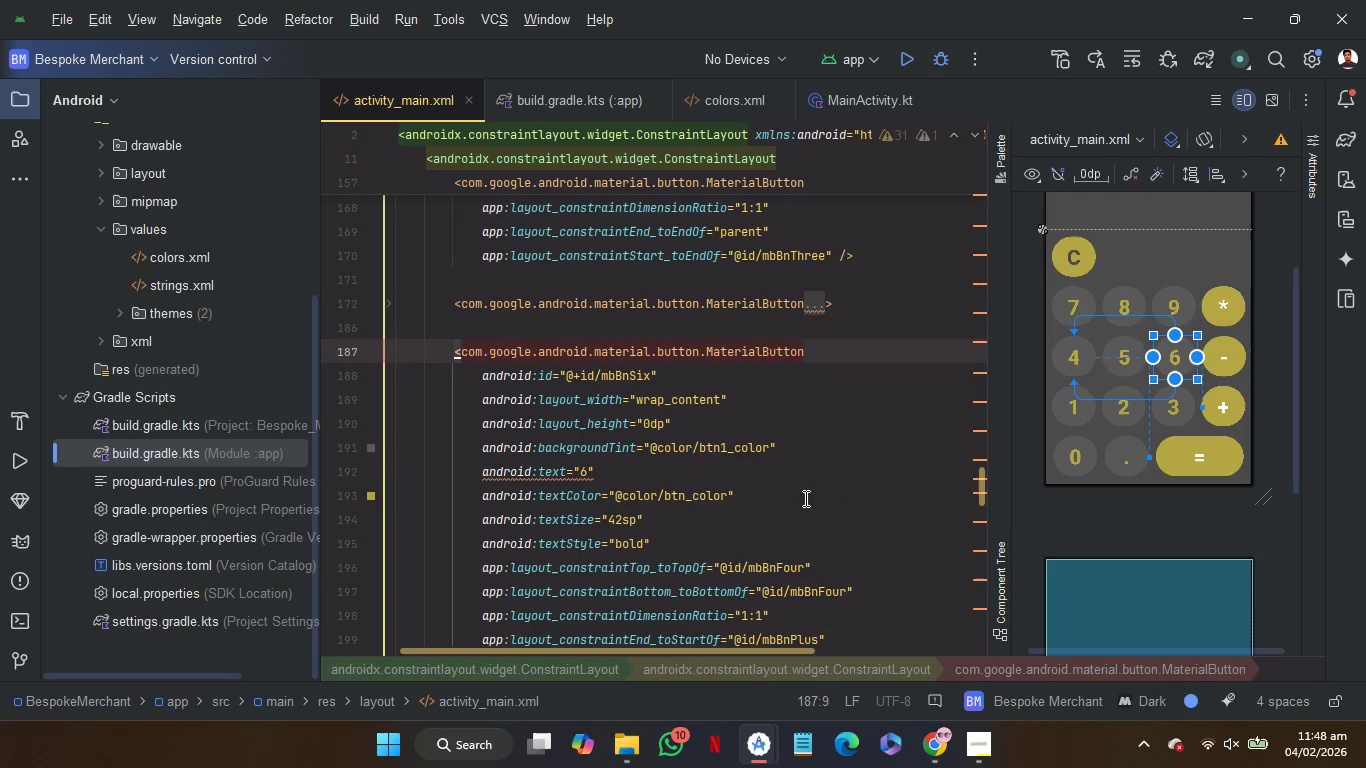 
scroll: coordinate [851, 572], scroll_direction: down, amount: 2.0
 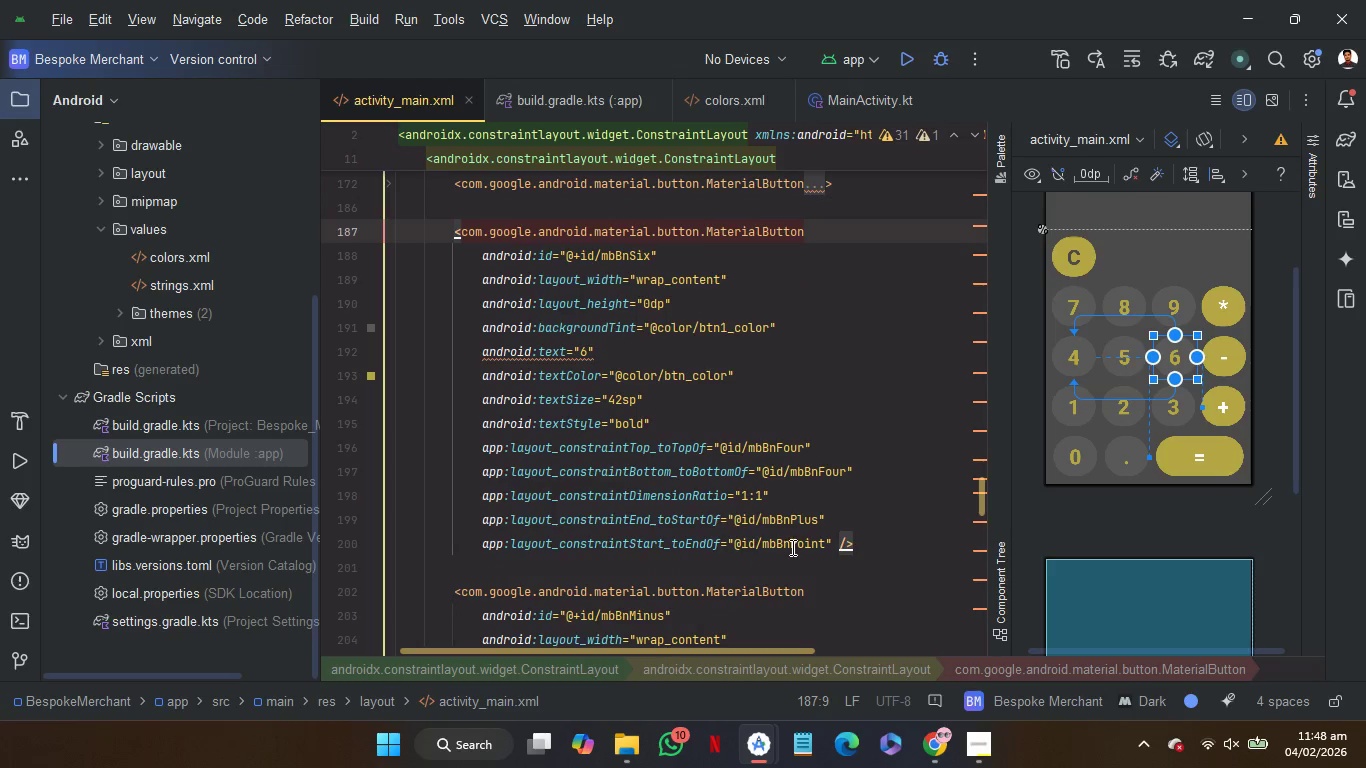 
double_click([792, 547])
 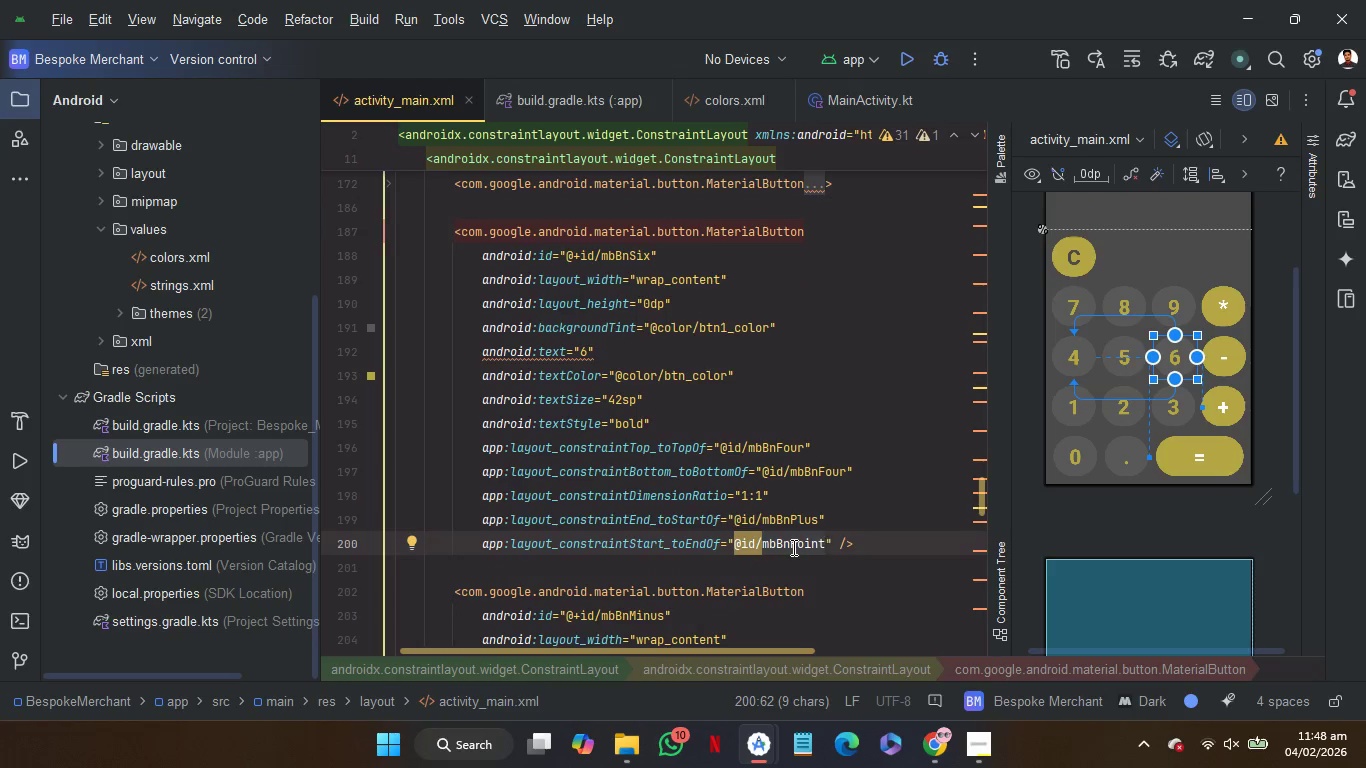 
type(fi)
 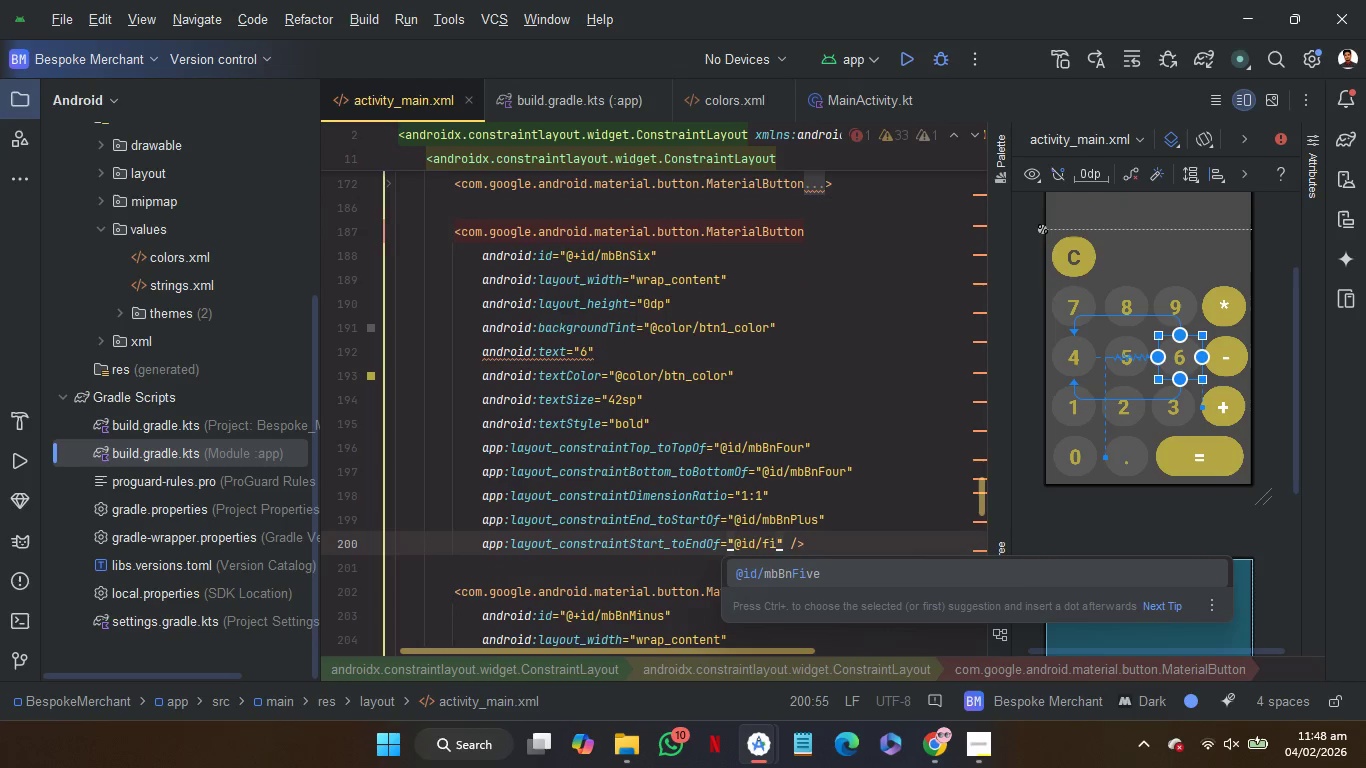 
key(Enter)
 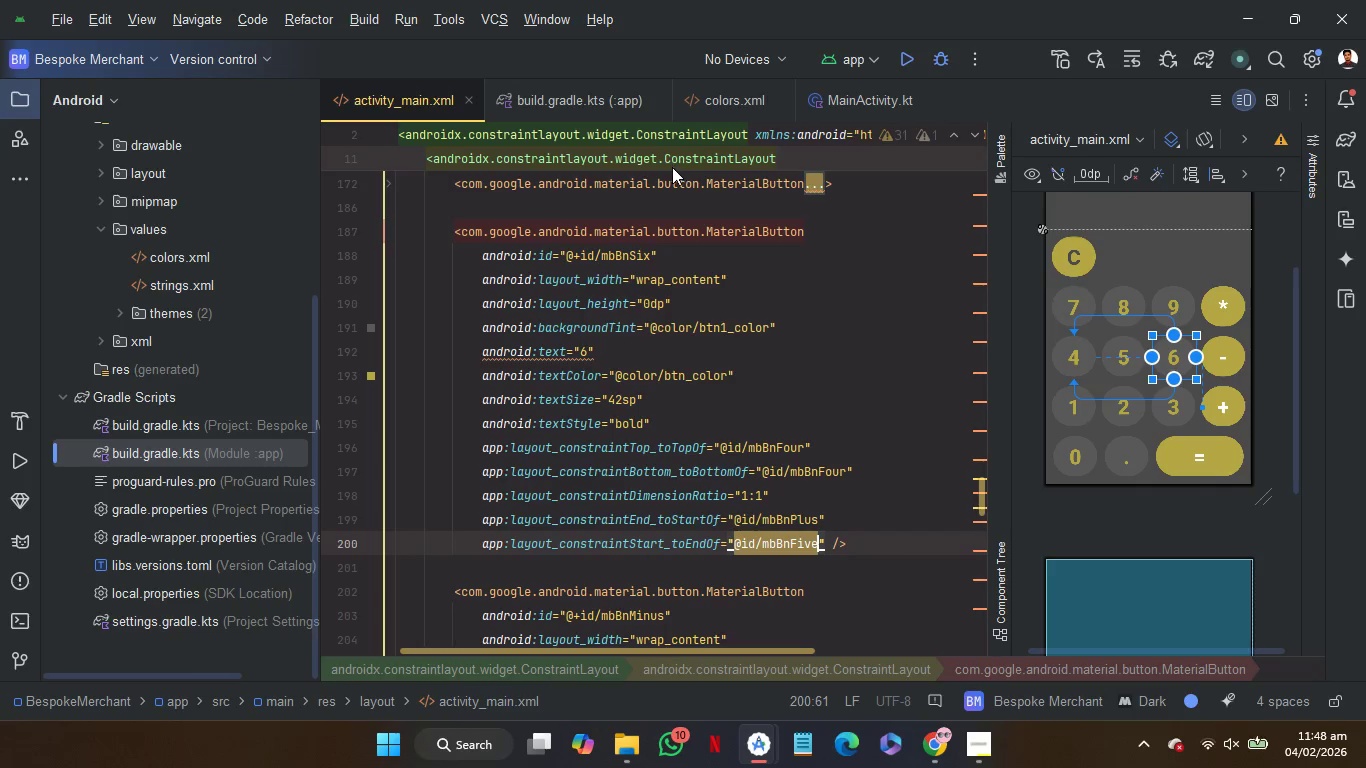 
left_click([681, 207])
 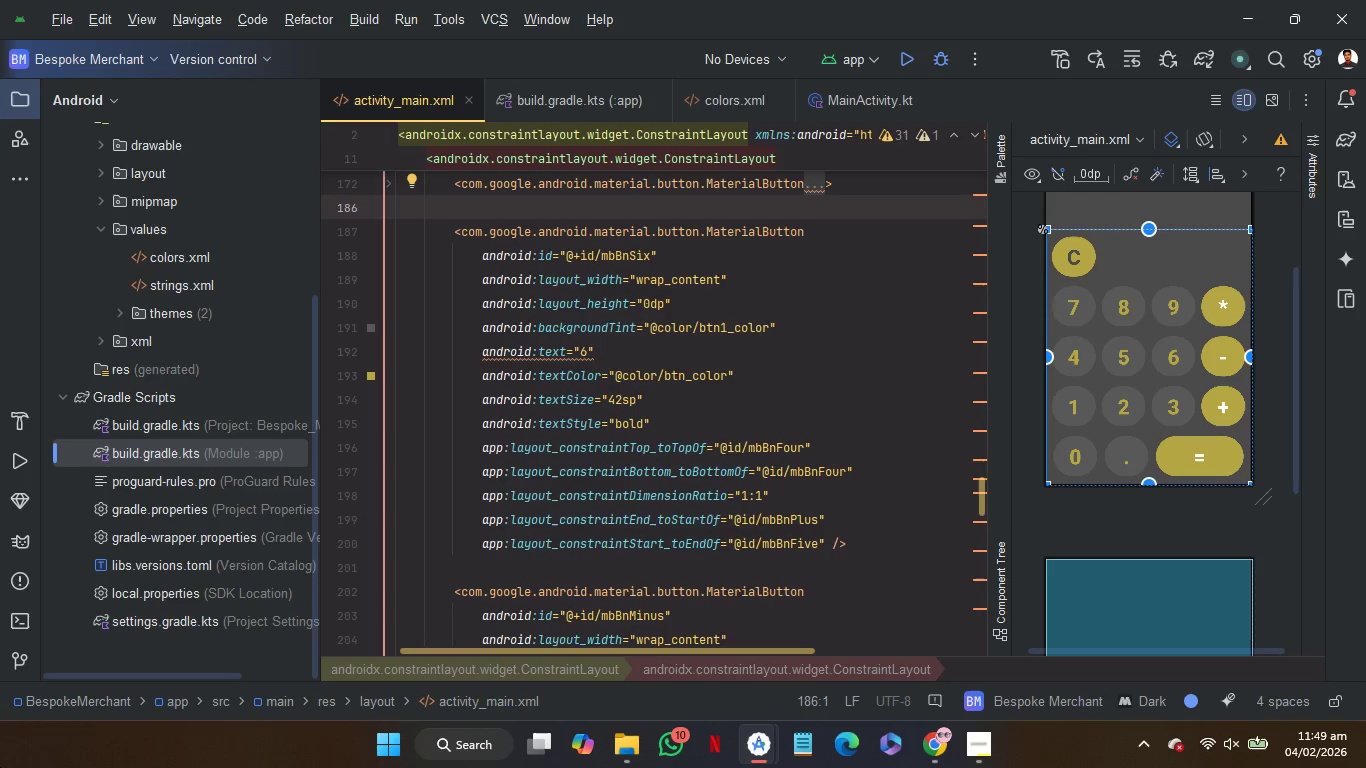 
wait(63.03)
 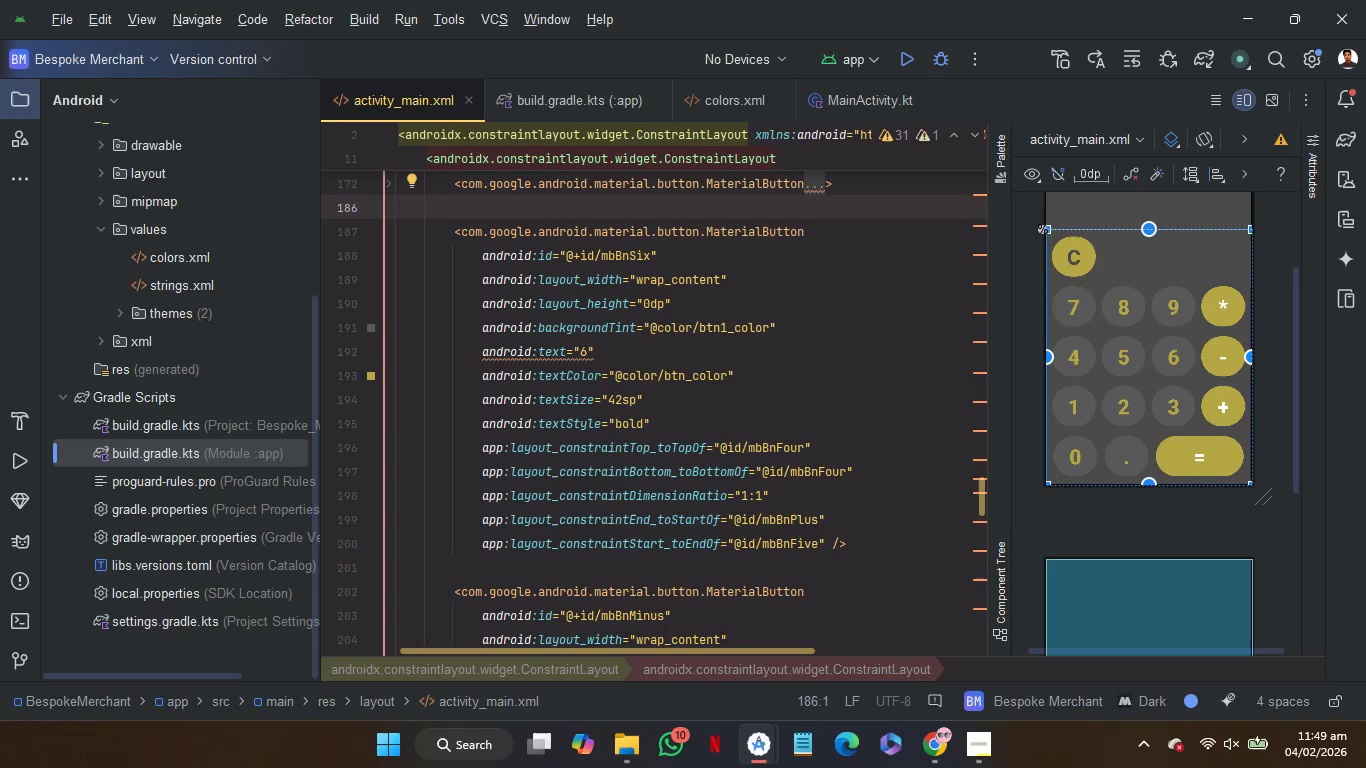 
left_click([933, 745])
 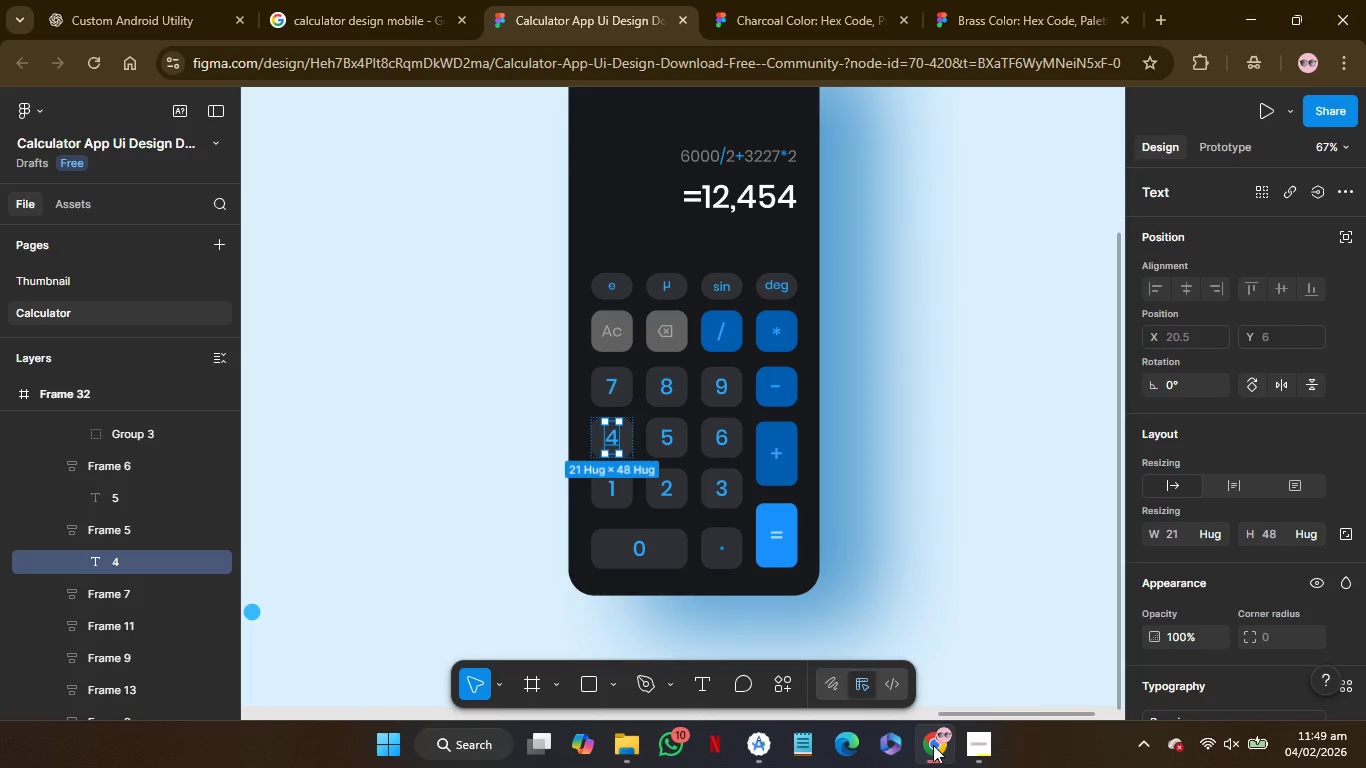 
left_click([933, 745])
 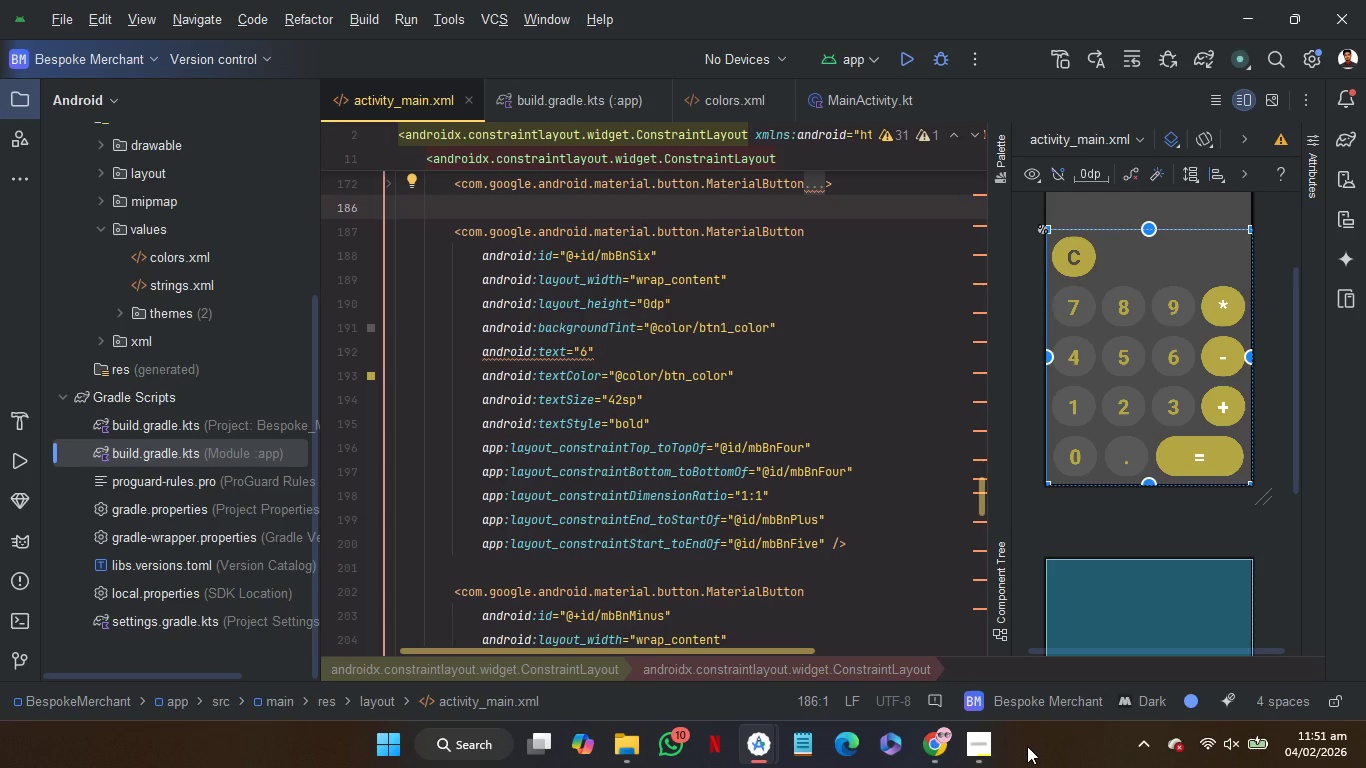 
wait(88.45)
 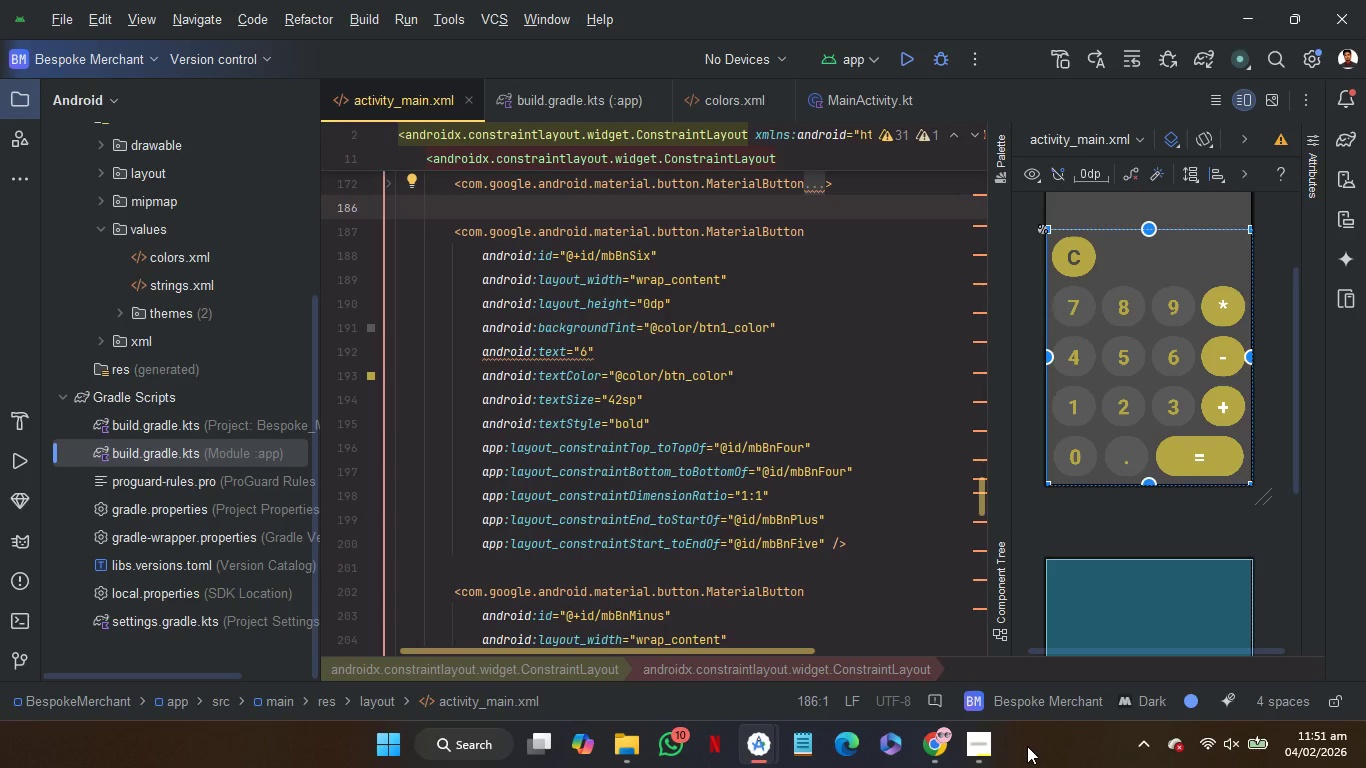 
left_click([1109, 309])
 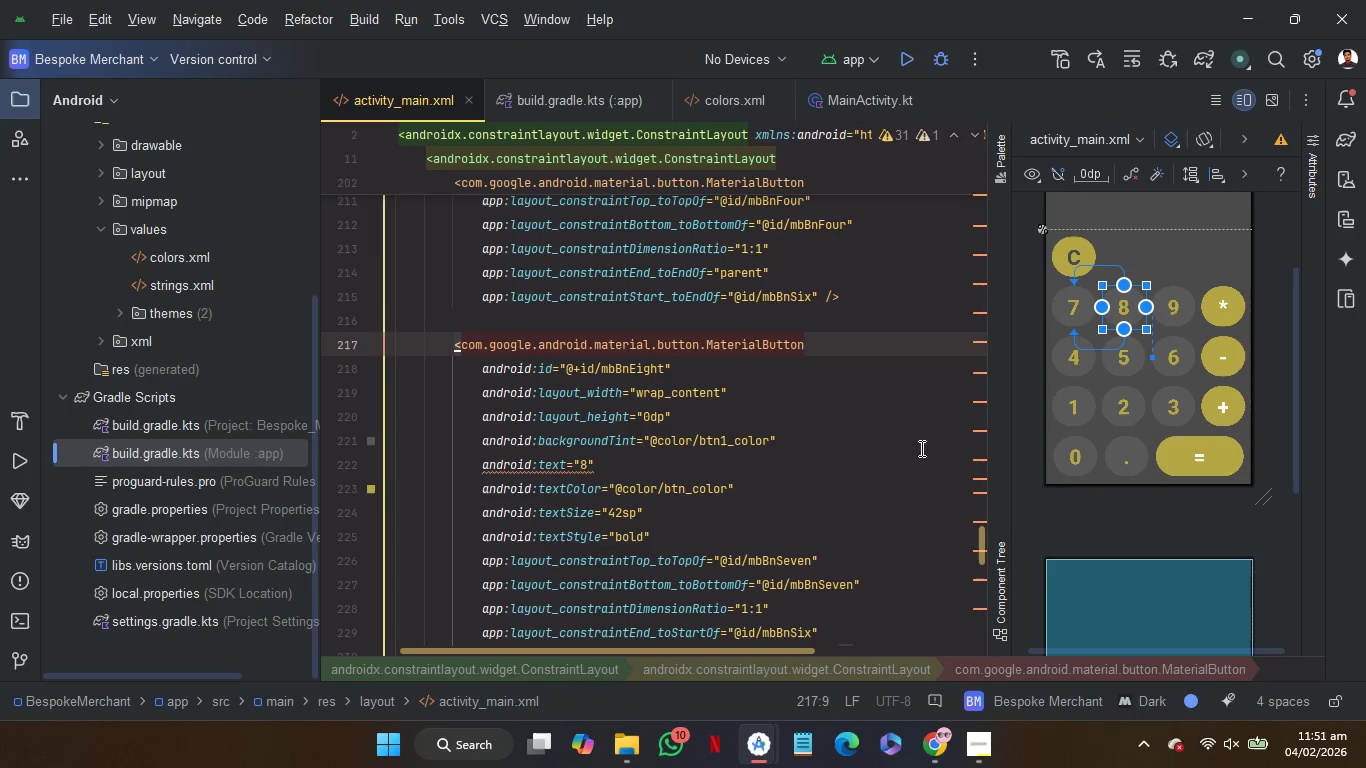 
scroll: coordinate [880, 481], scroll_direction: down, amount: 1.0
 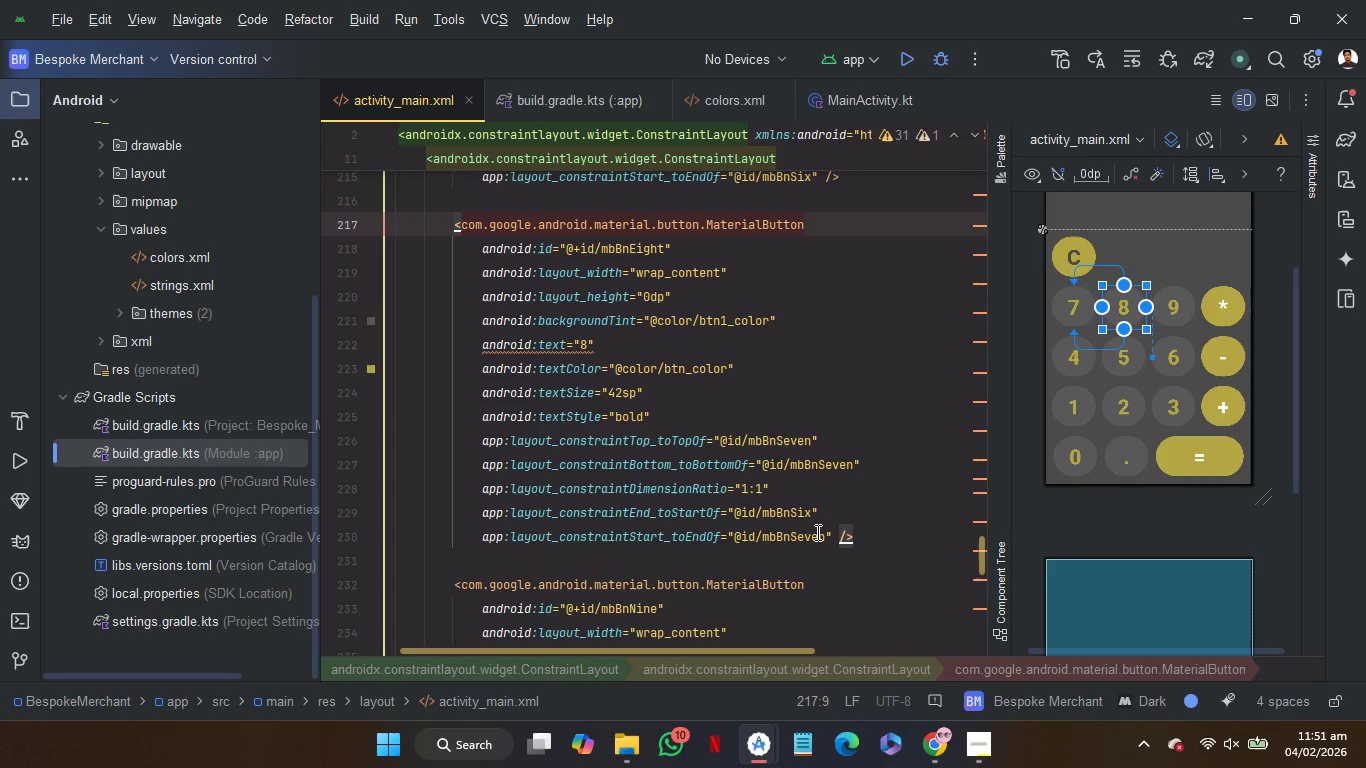 
wait(10.66)
 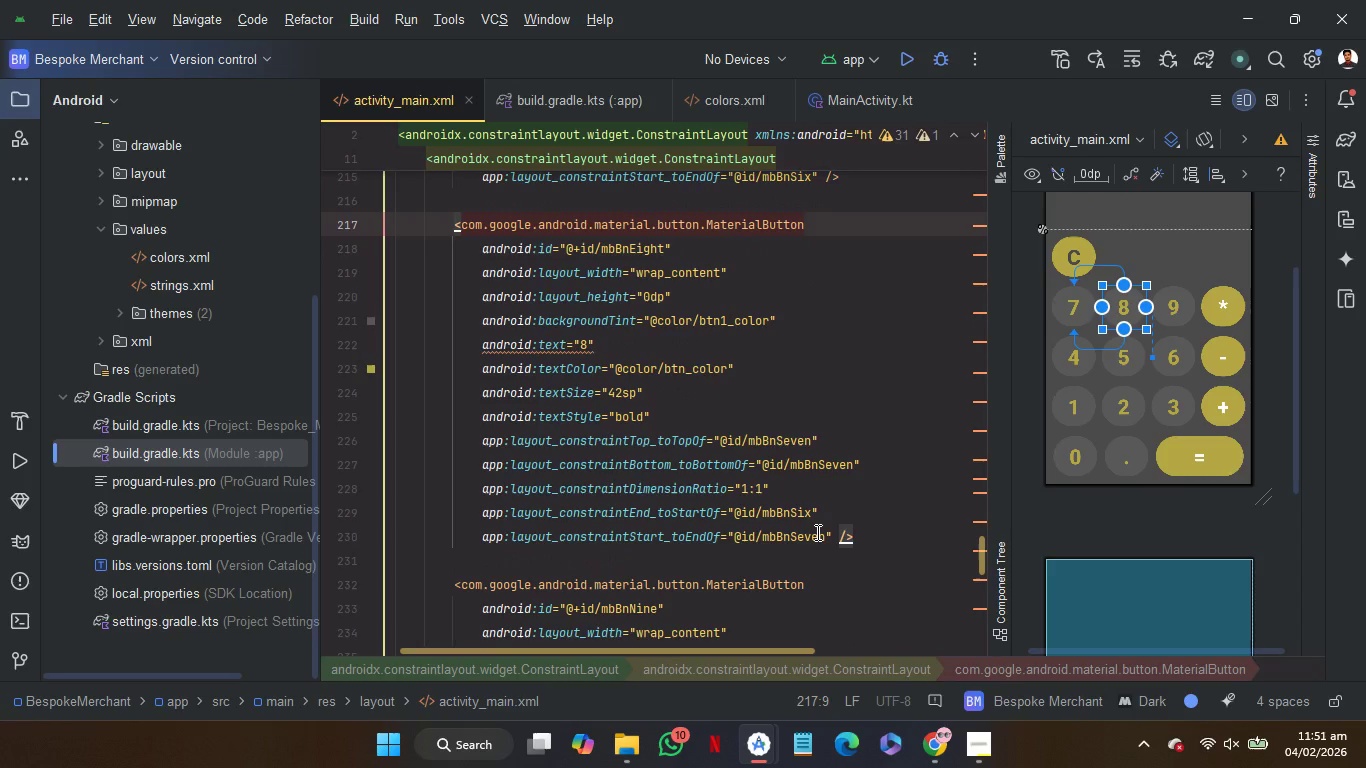 
double_click([790, 514])
 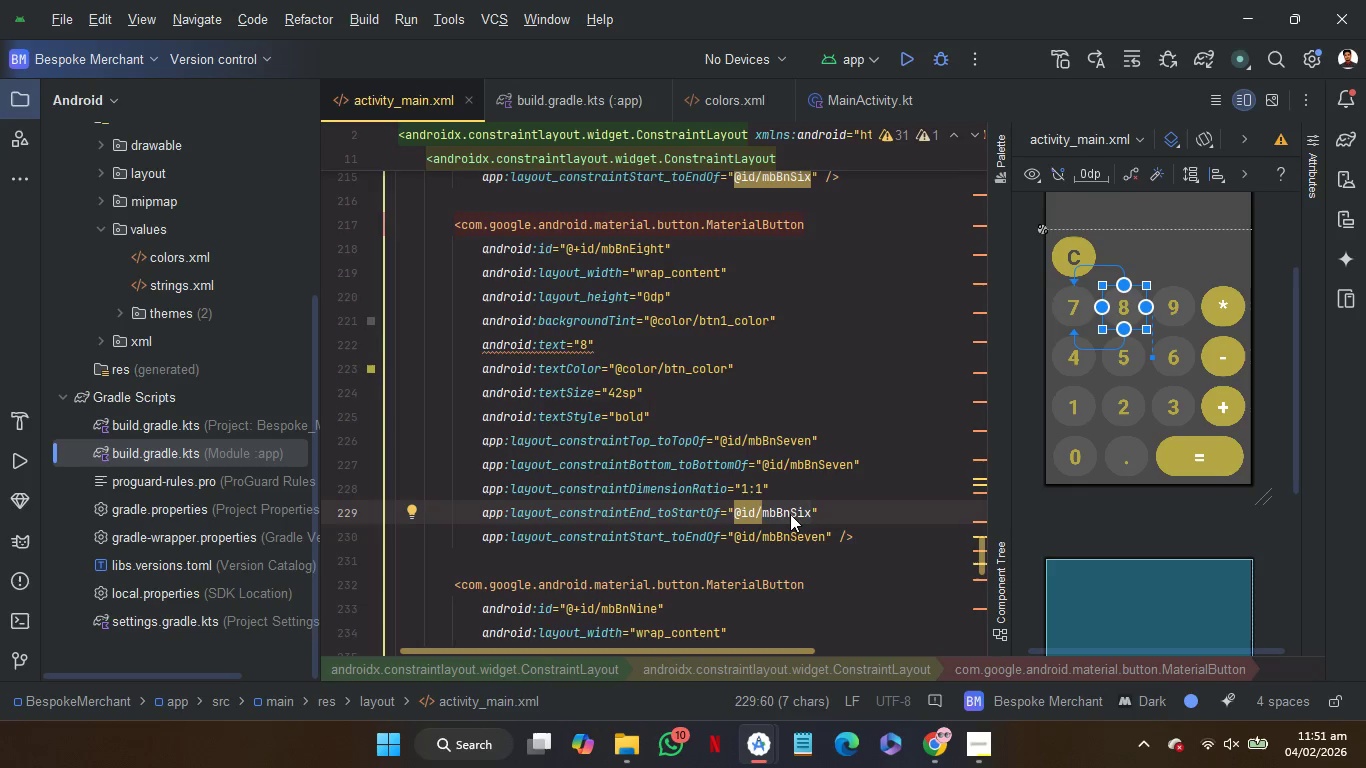 
key(I)
 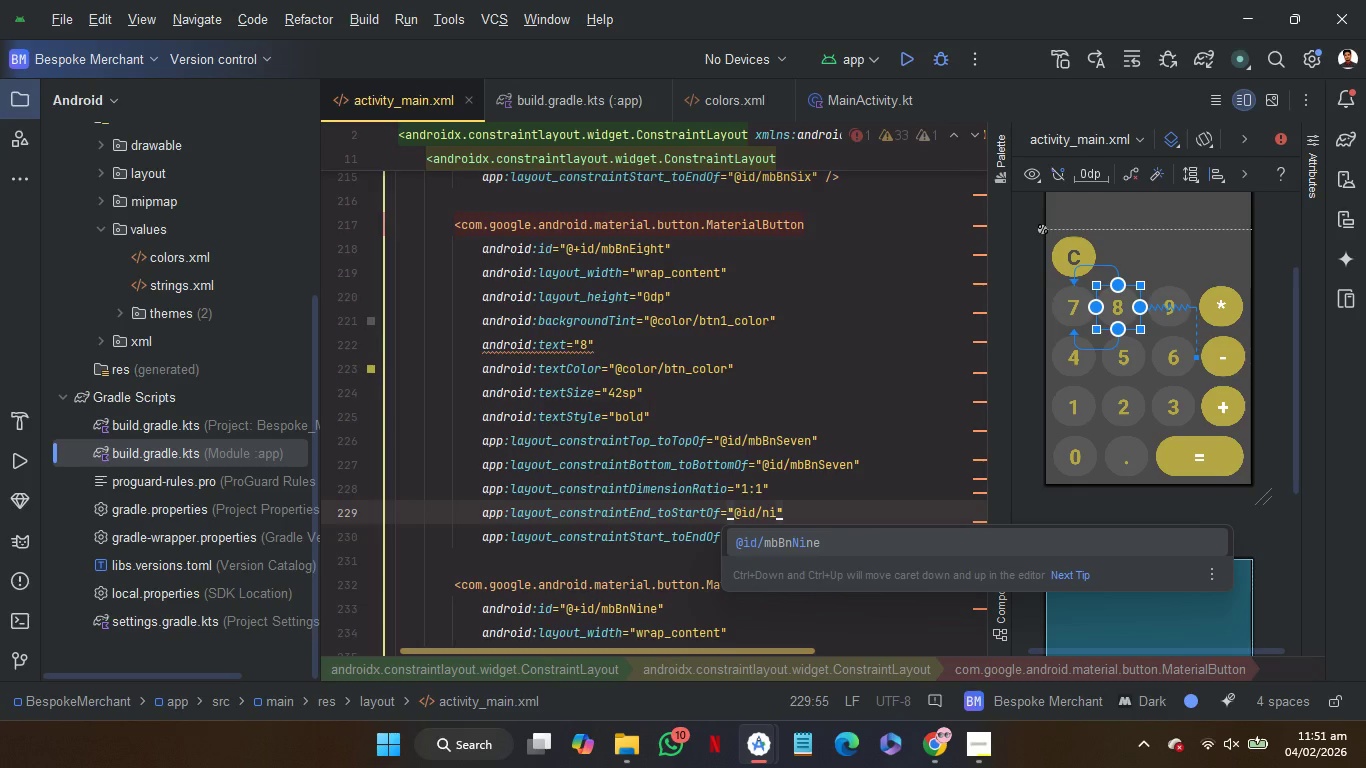 
key(Enter)
 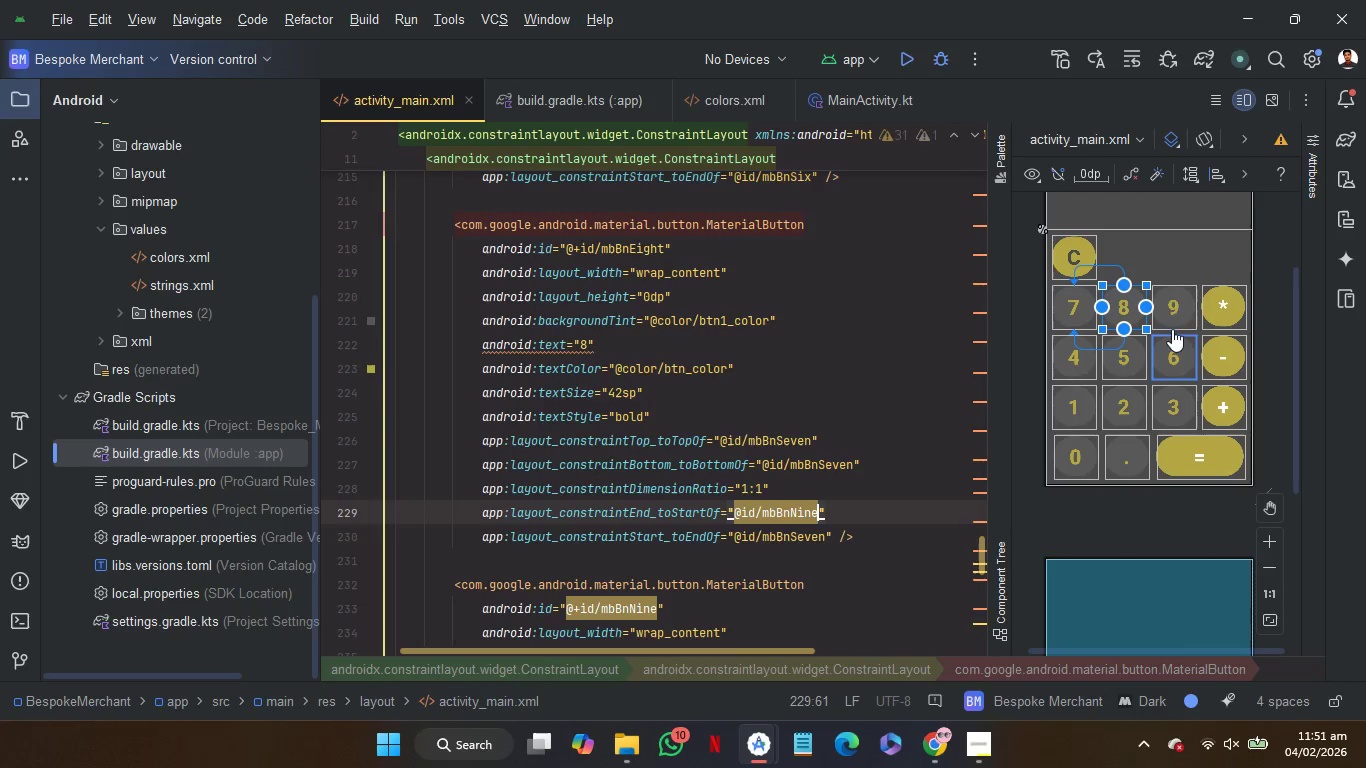 
left_click([1126, 355])
 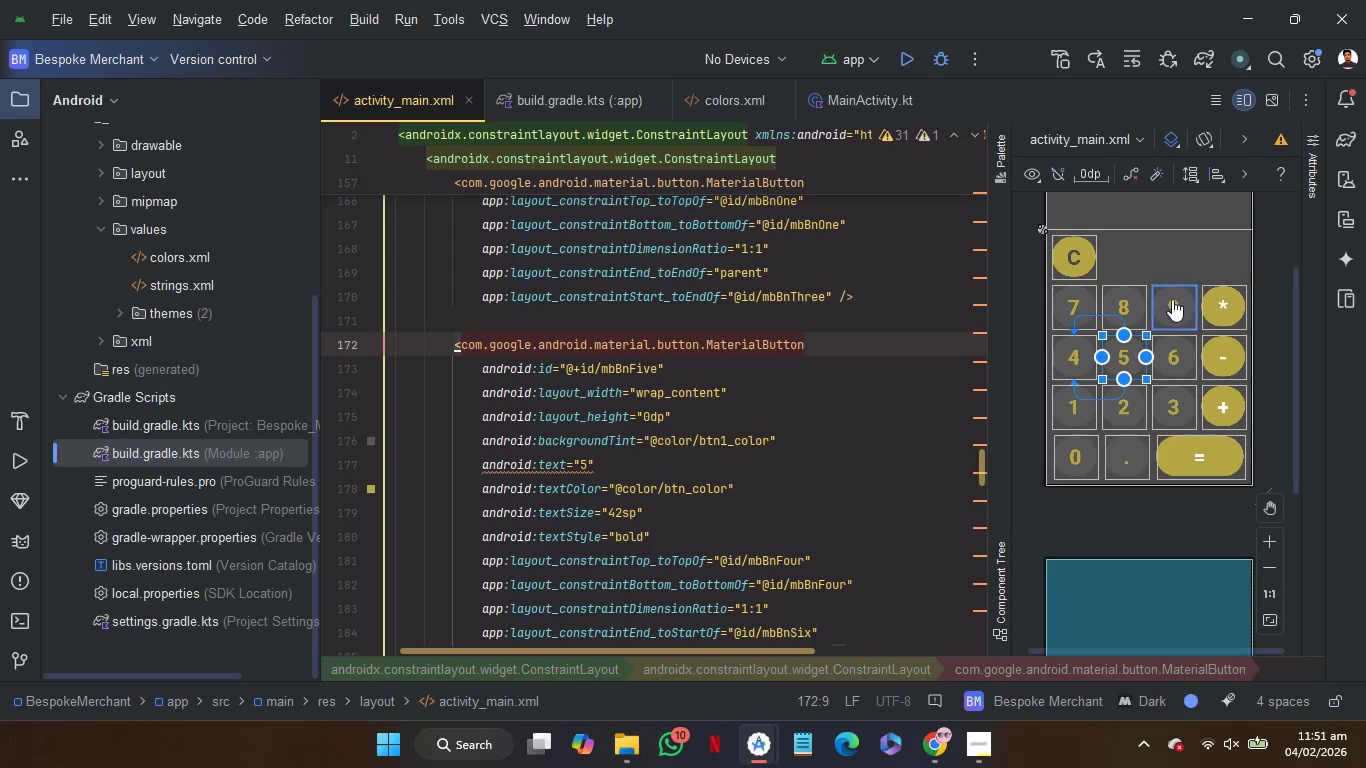 
left_click([1177, 301])
 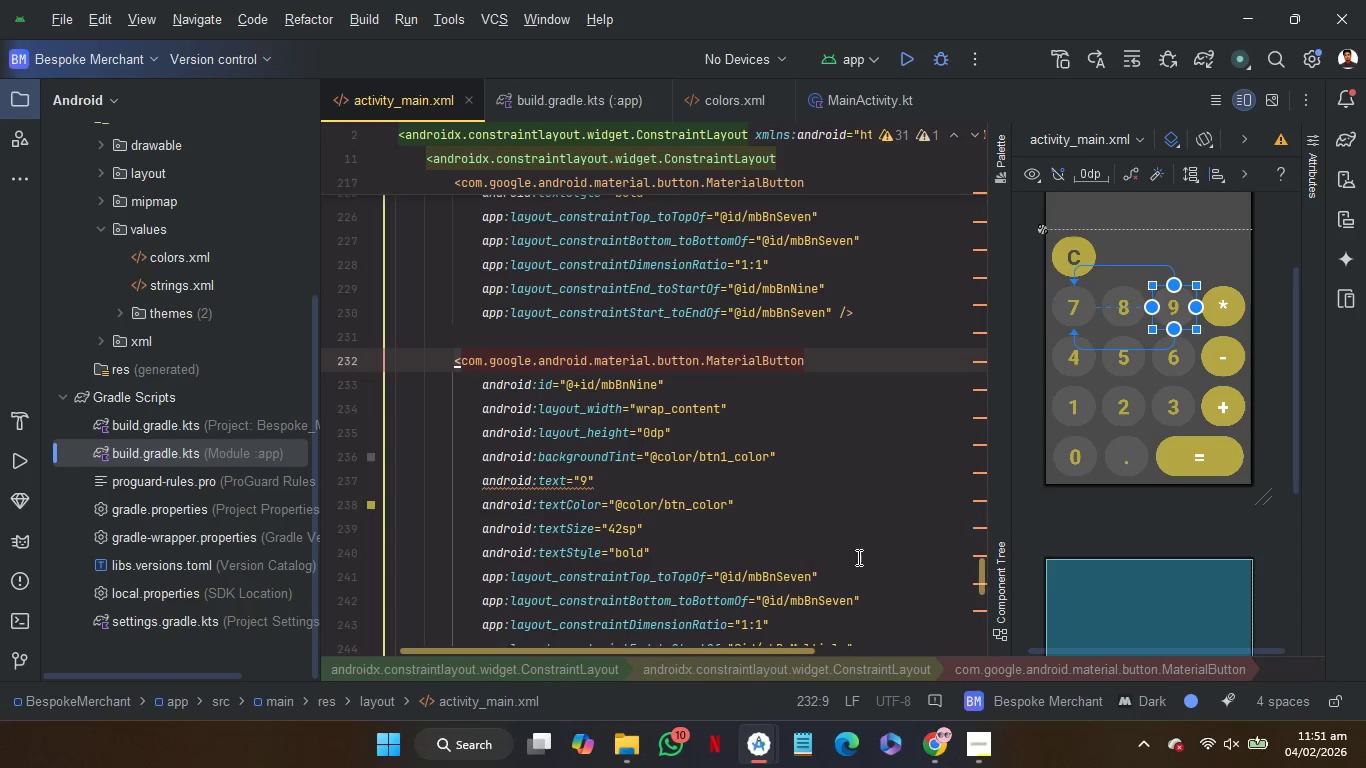 
scroll: coordinate [856, 558], scroll_direction: down, amount: 1.0
 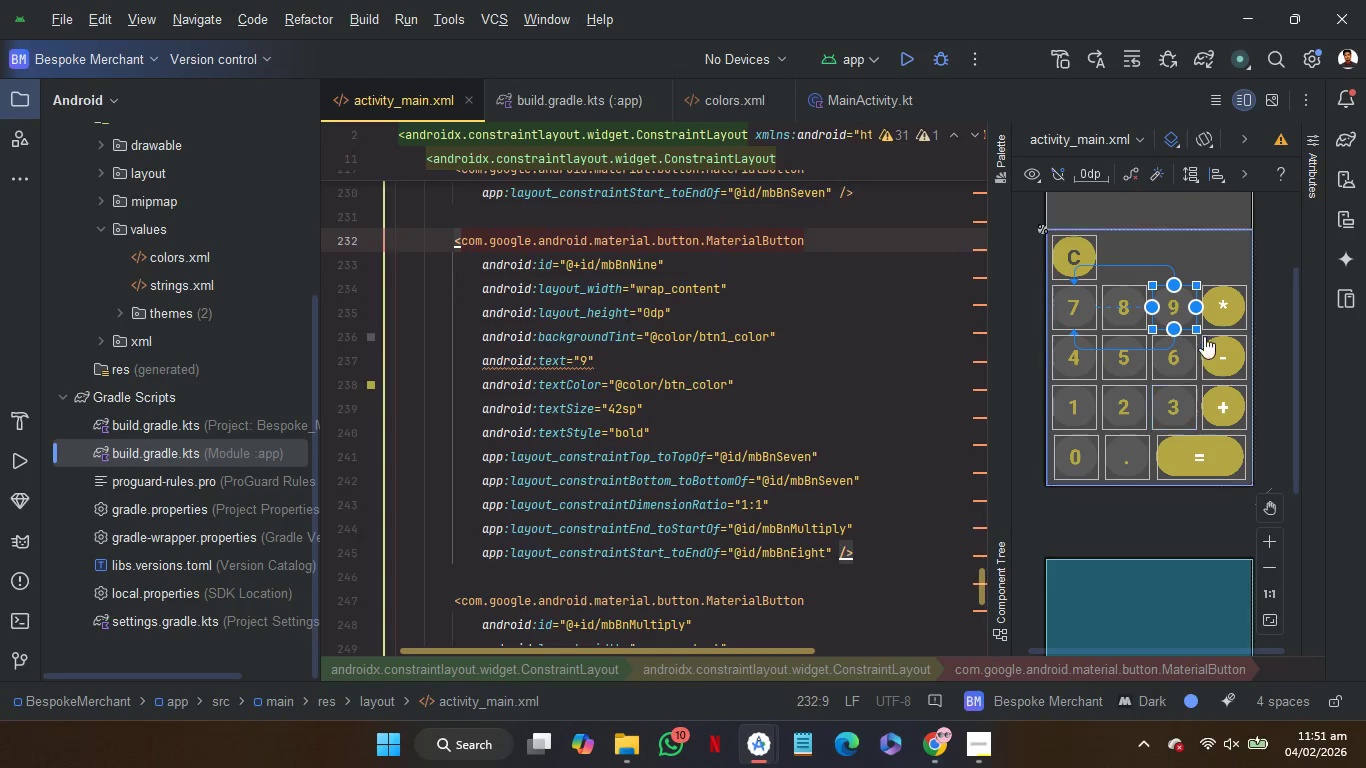 
left_click([1228, 309])
 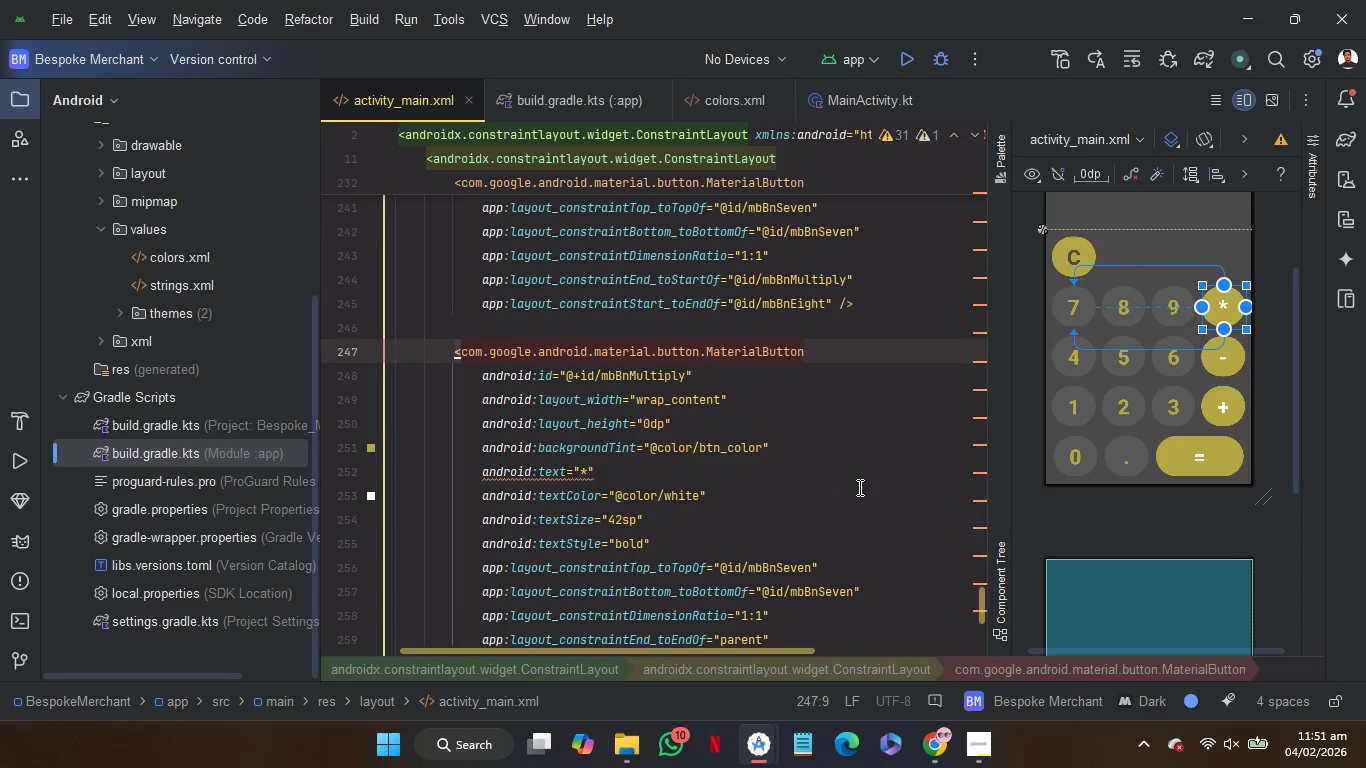 
scroll: coordinate [858, 487], scroll_direction: down, amount: 2.0
 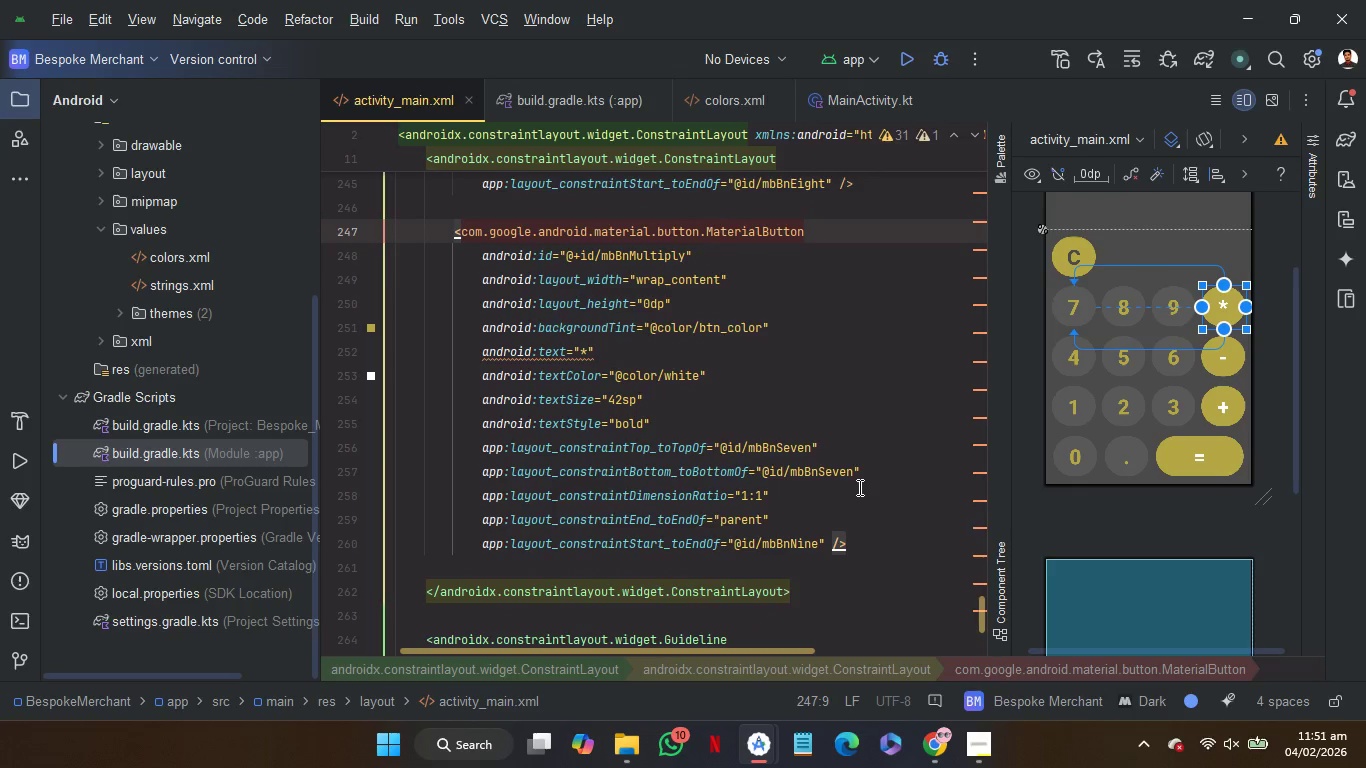 
scroll: coordinate [858, 487], scroll_direction: none, amount: 0.0
 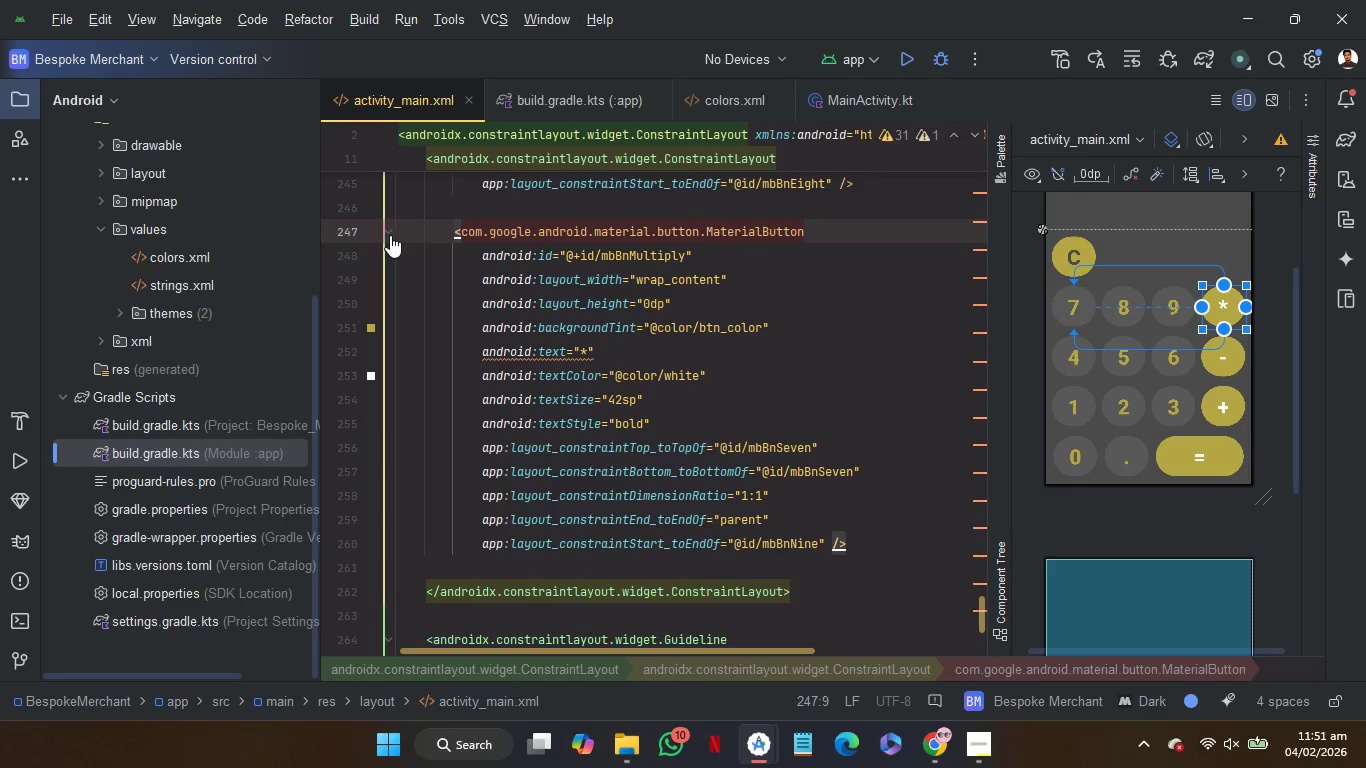 
left_click([390, 235])
 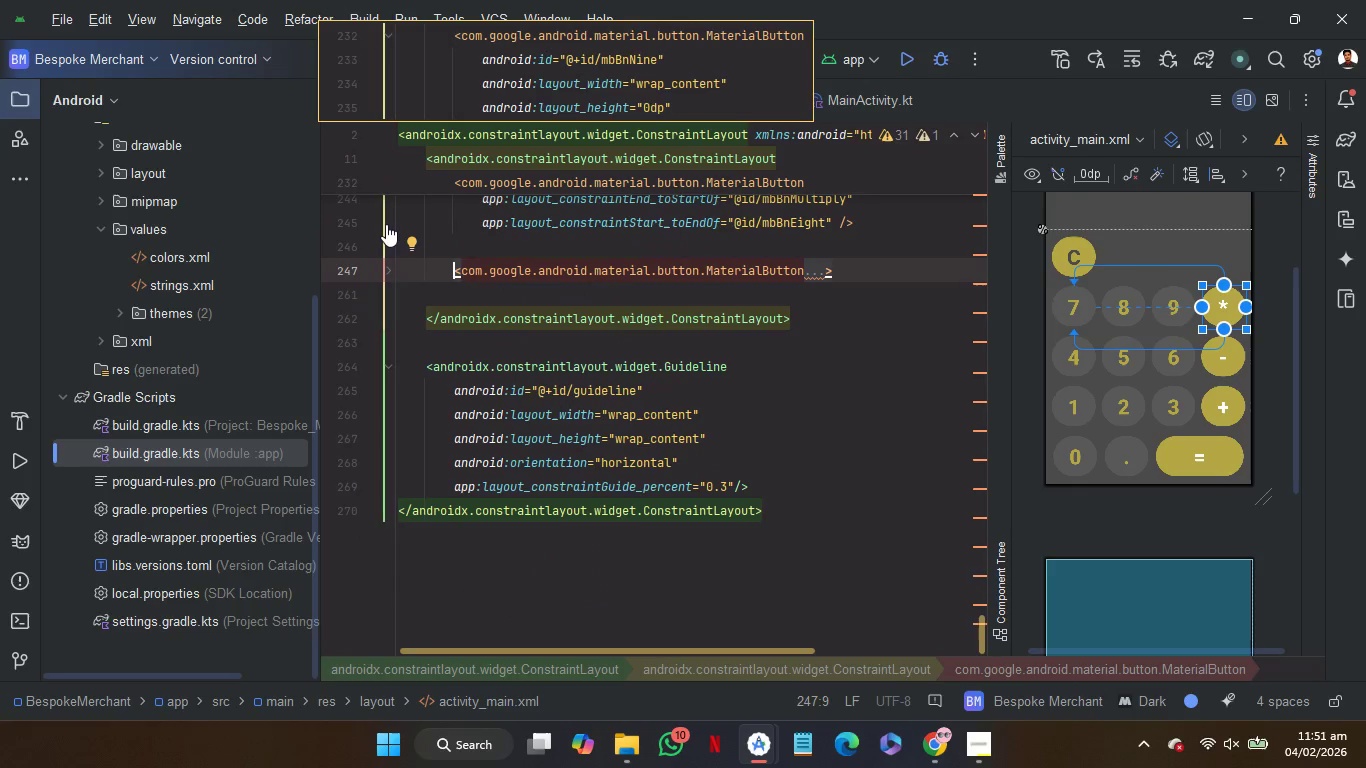 
left_click([387, 227])
 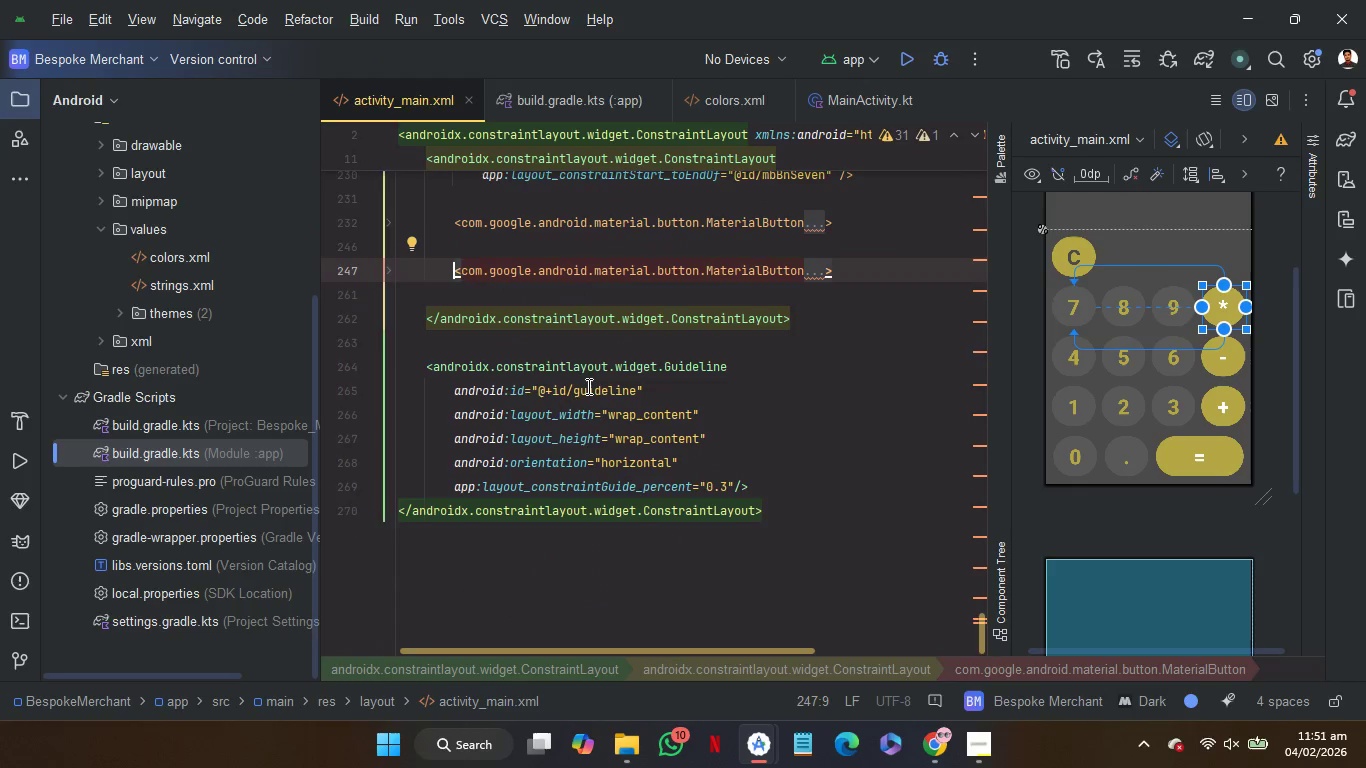 
scroll: coordinate [587, 386], scroll_direction: up, amount: 1.0
 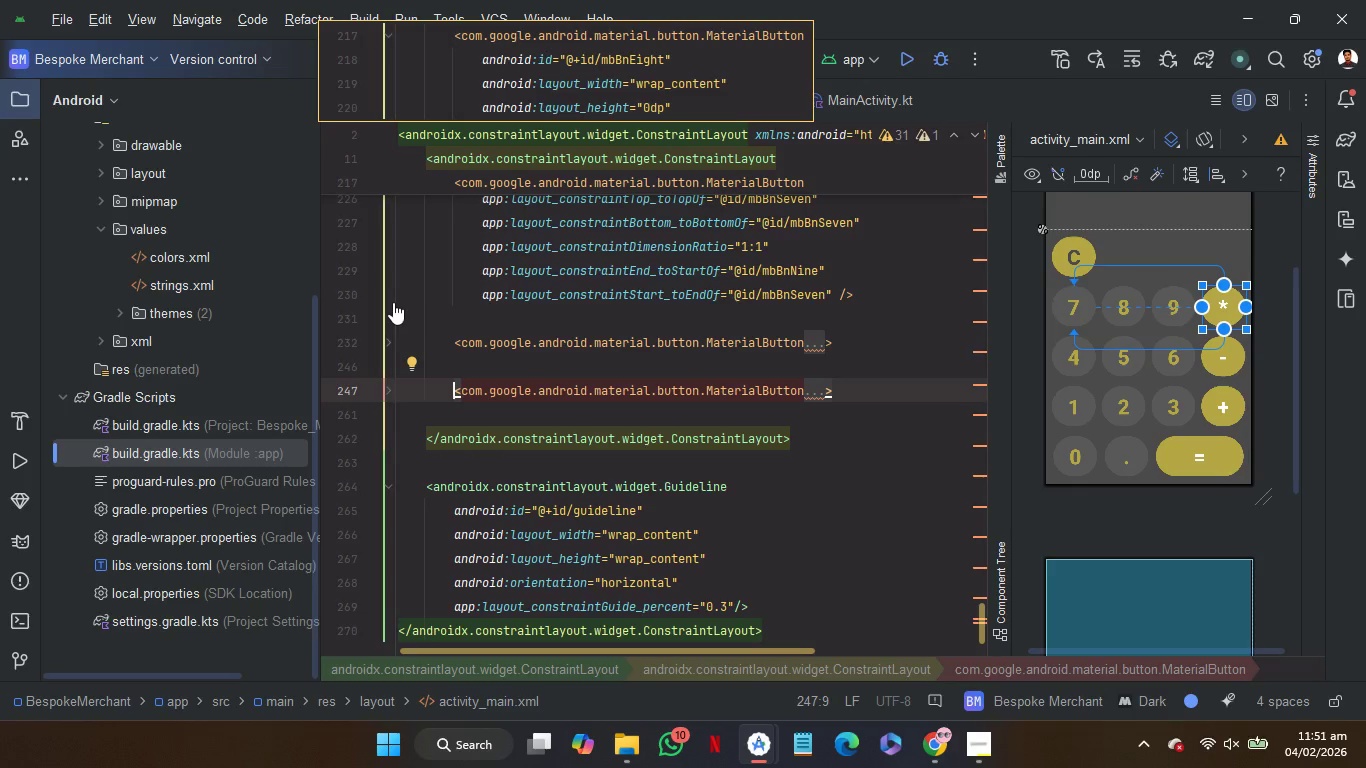 
left_click([393, 302])
 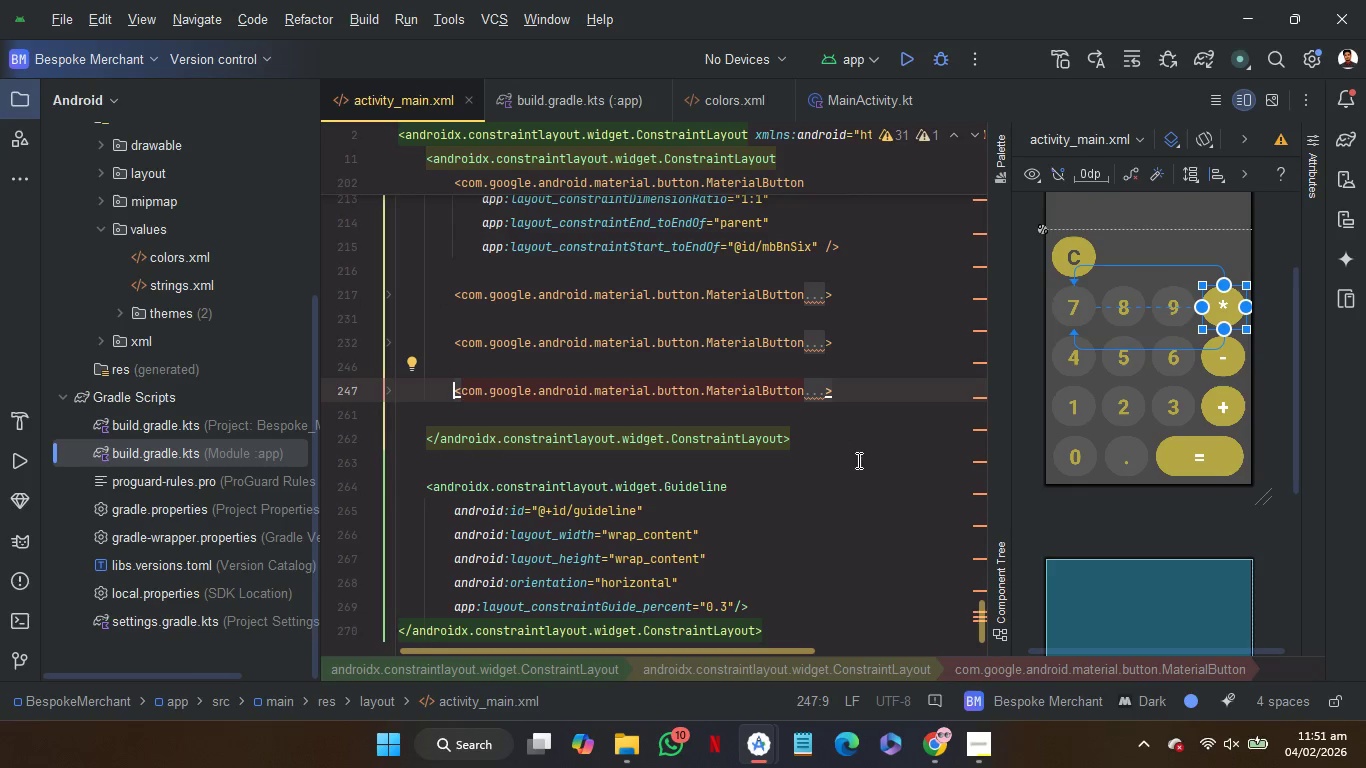 
scroll: coordinate [859, 462], scroll_direction: up, amount: 1.0
 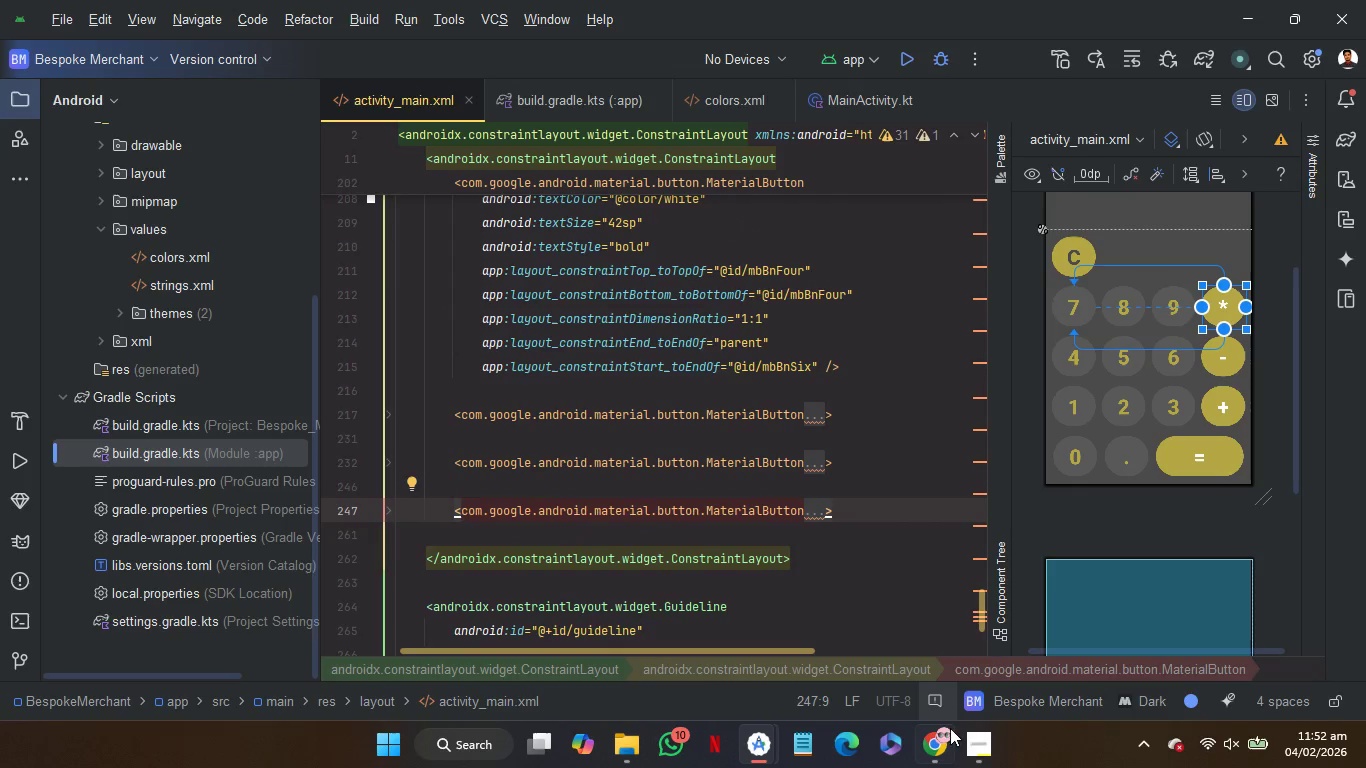 
left_click([947, 738])
 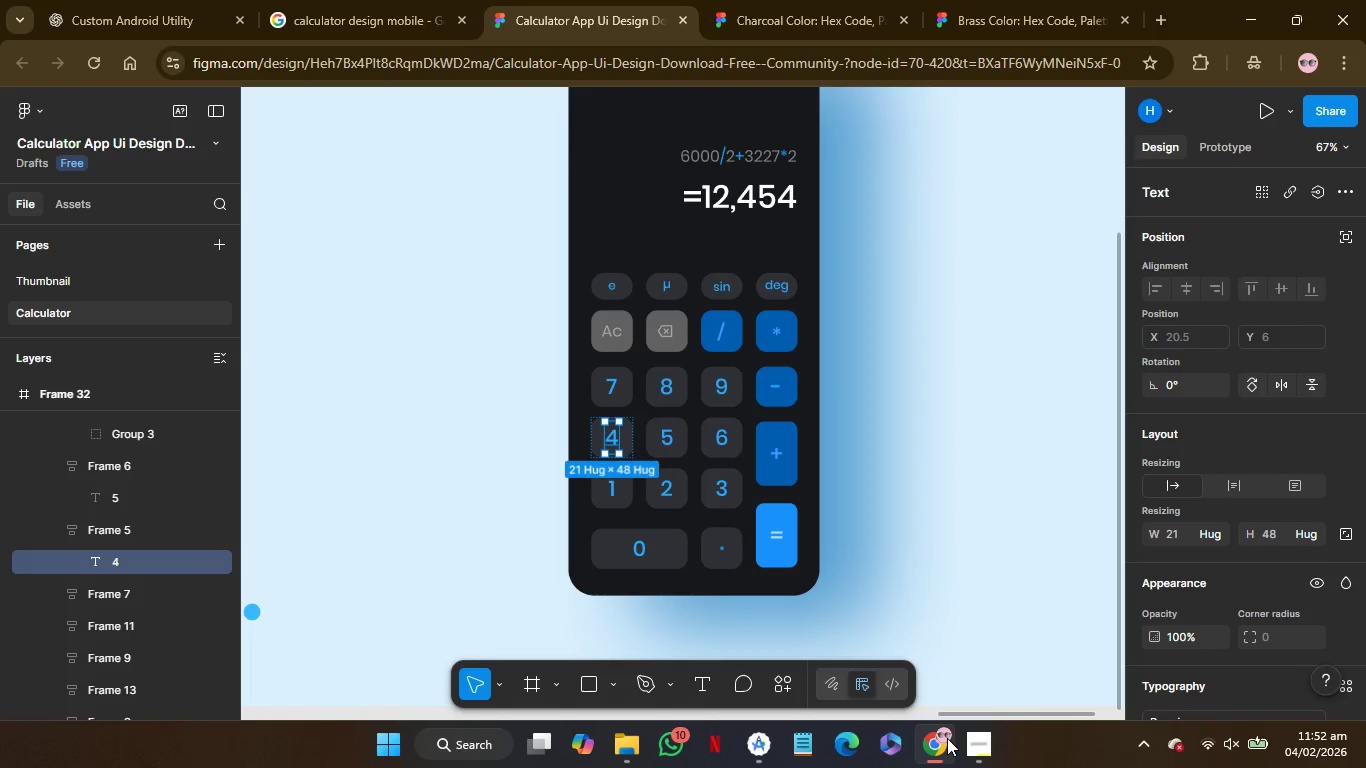 
wait(16.98)
 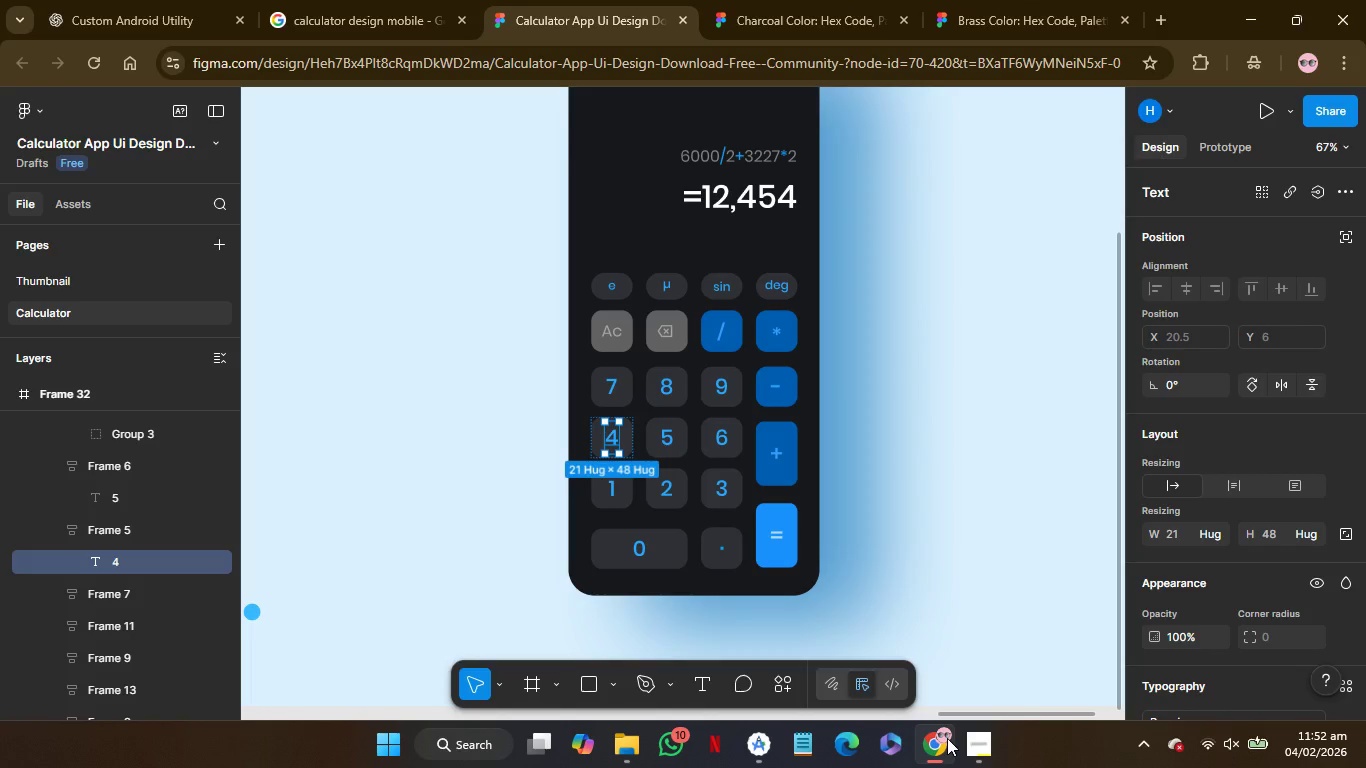 
left_click([947, 738])
 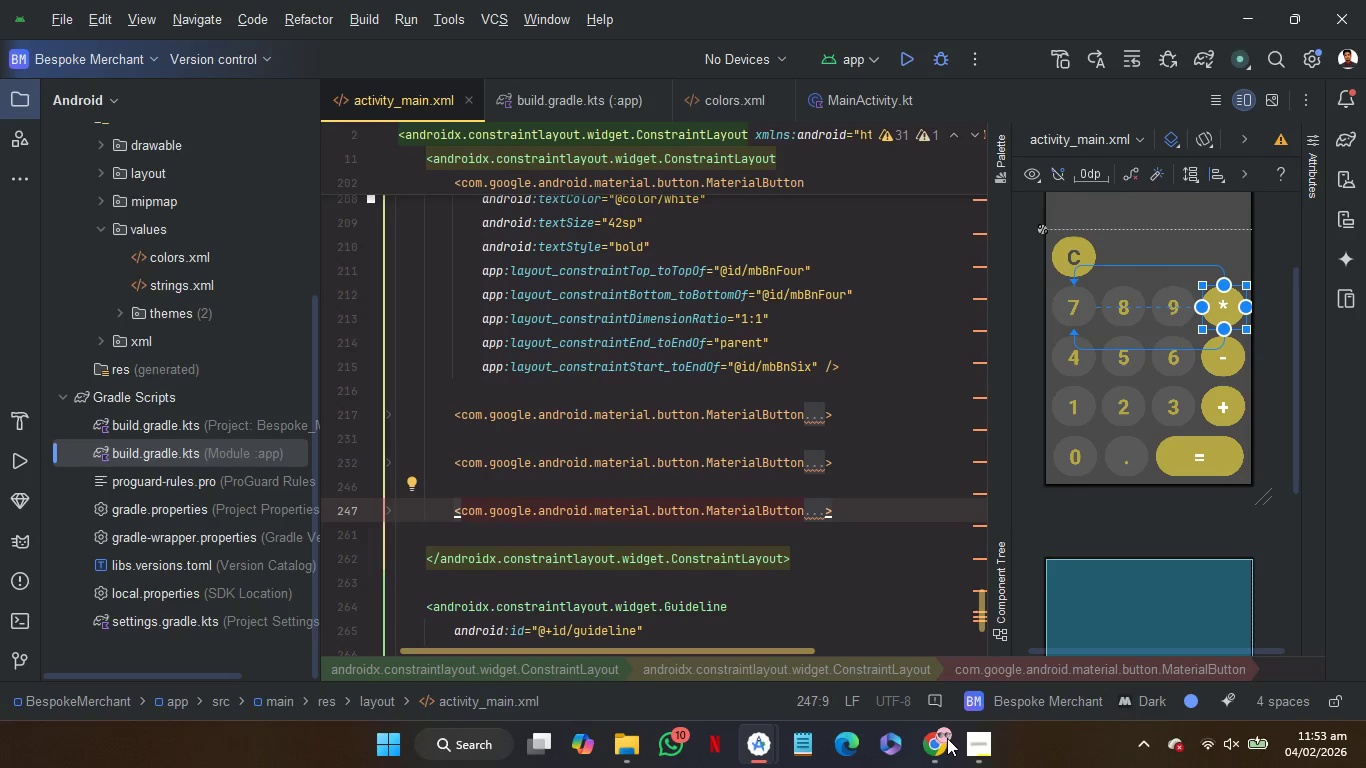 
wait(92.24)
 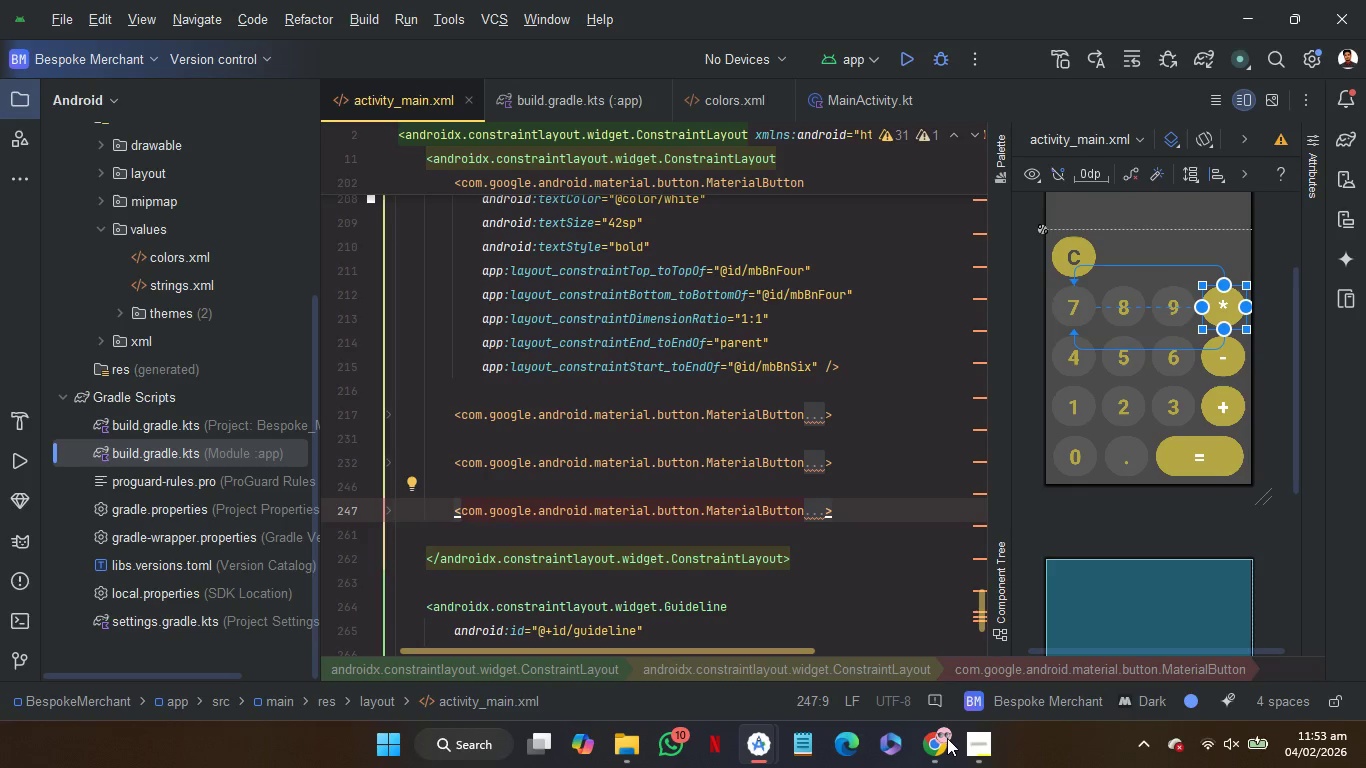 
left_click([1056, 259])
 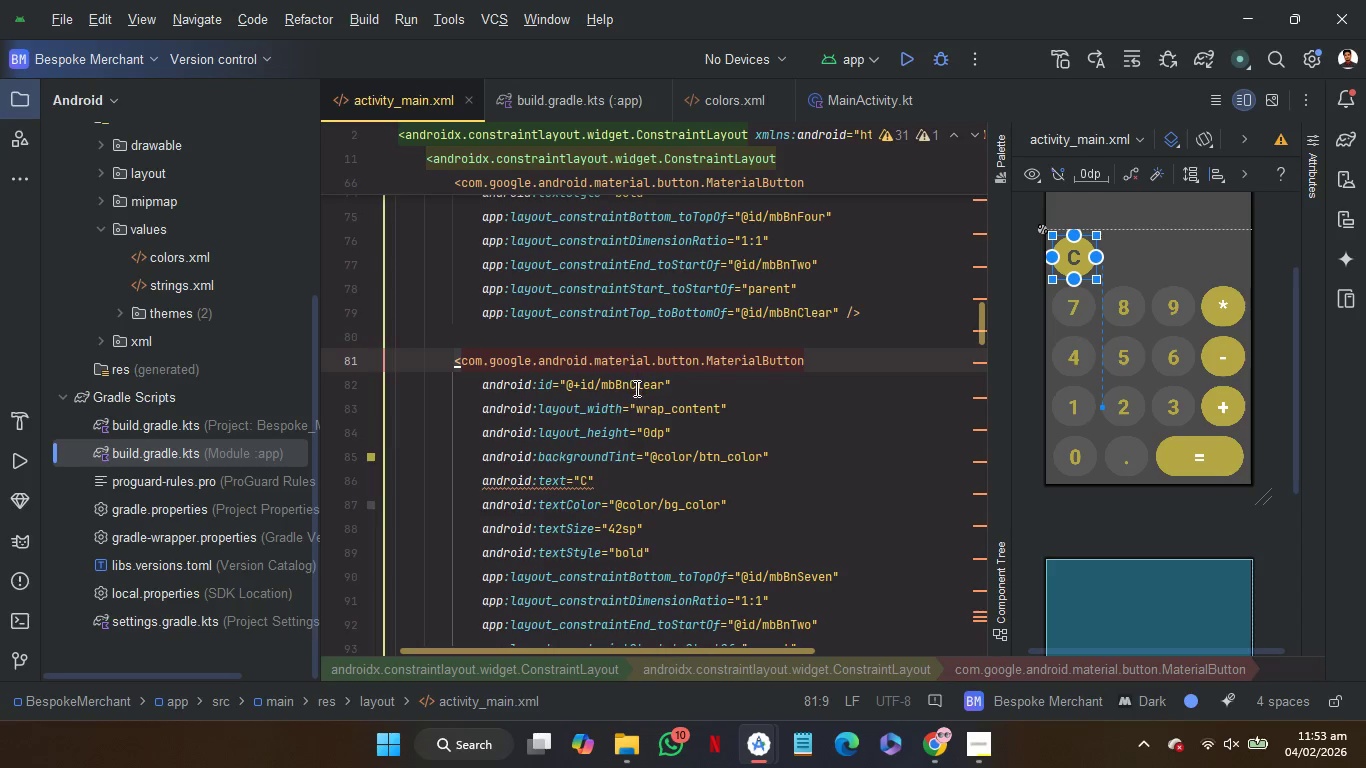 
double_click([635, 388])
 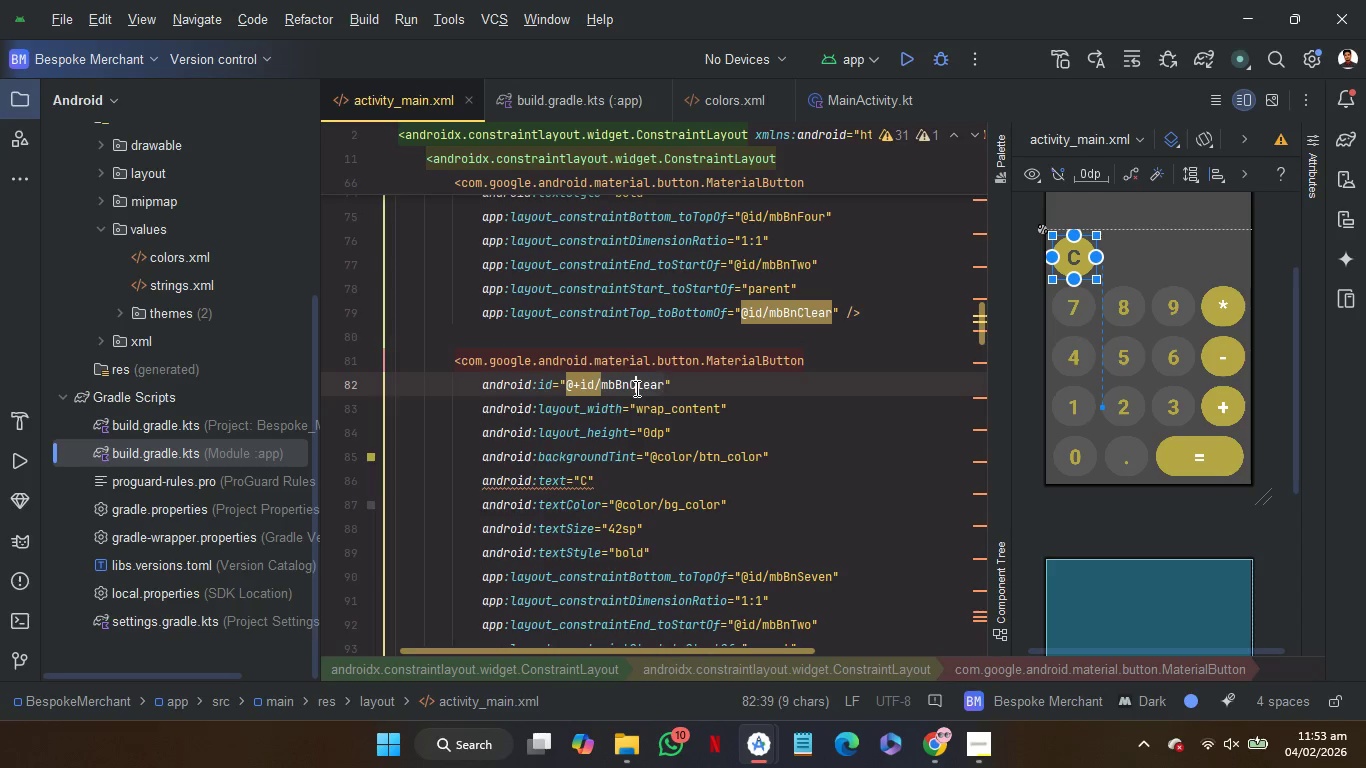 
right_click([635, 388])
 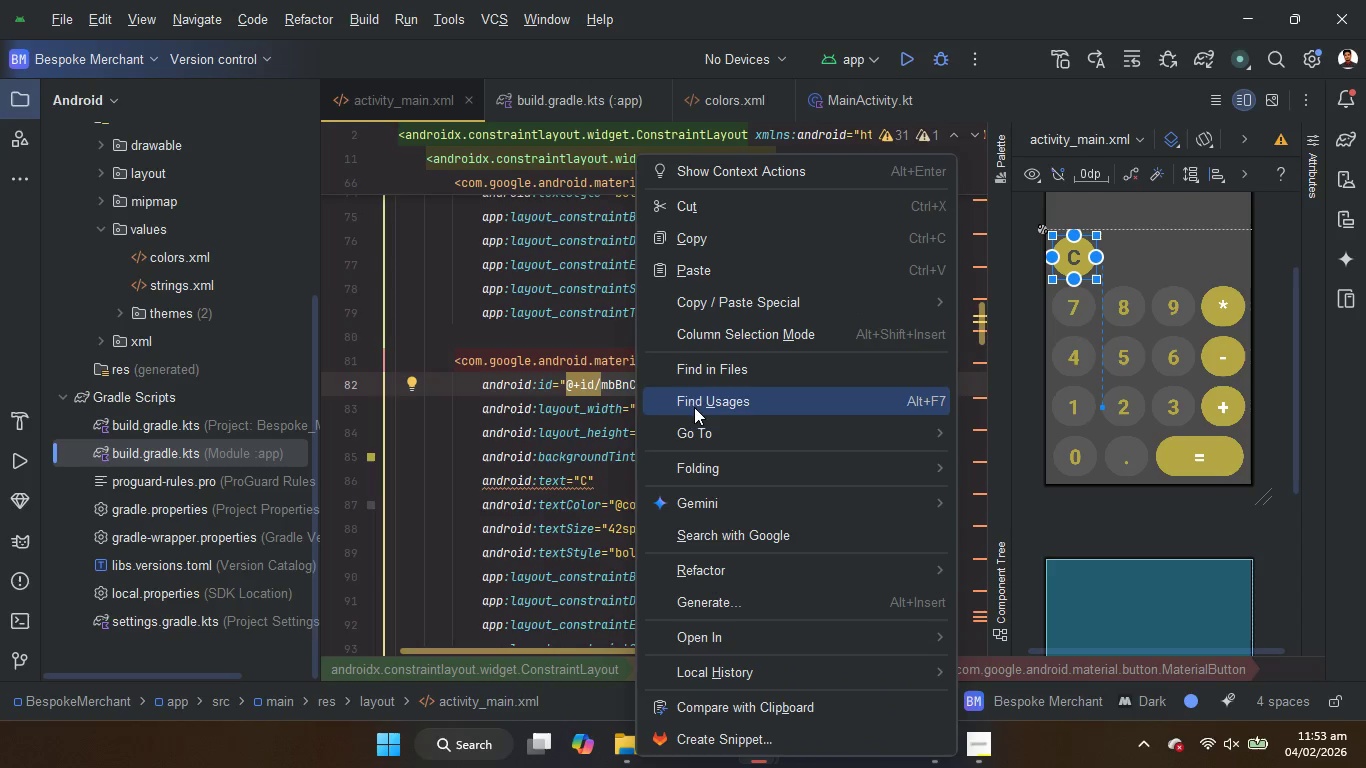 
wait(8.83)
 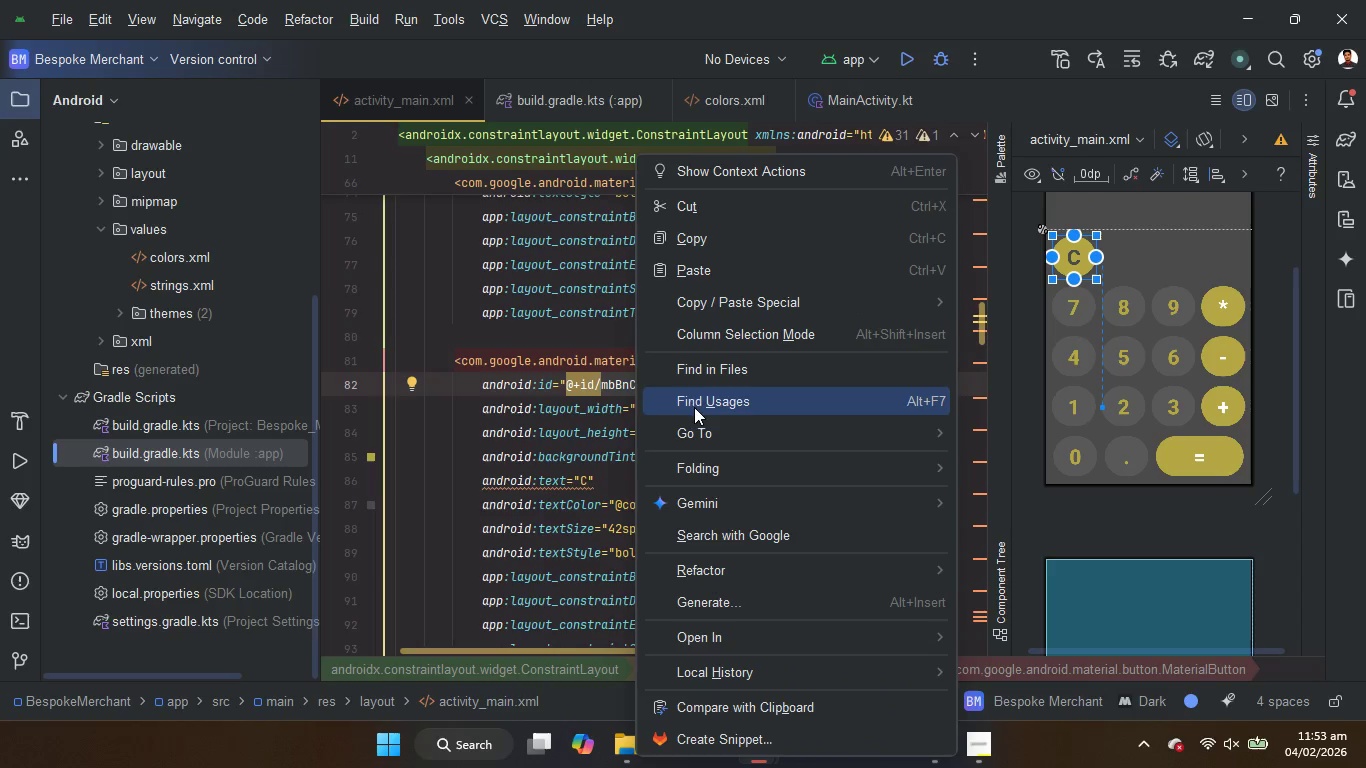 
left_click([1046, 207])
 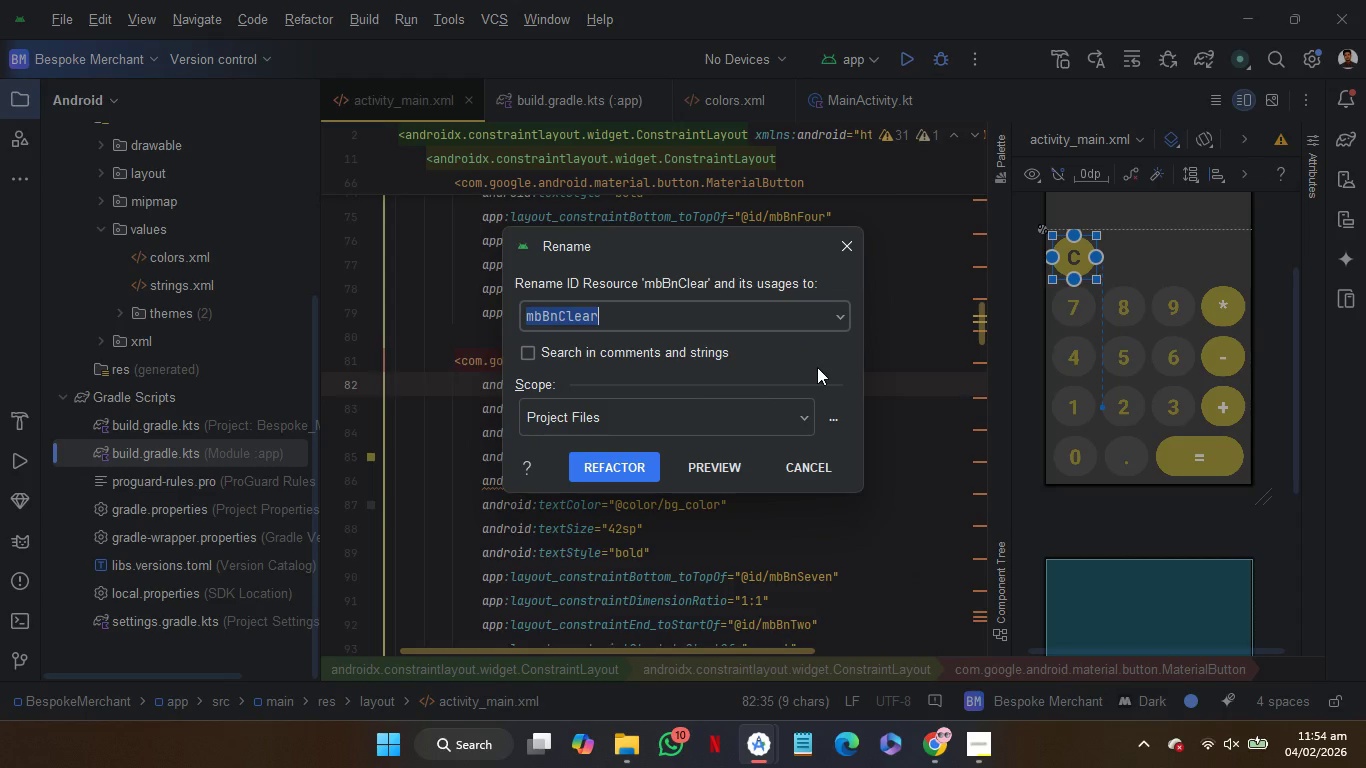 
left_click([807, 368])
 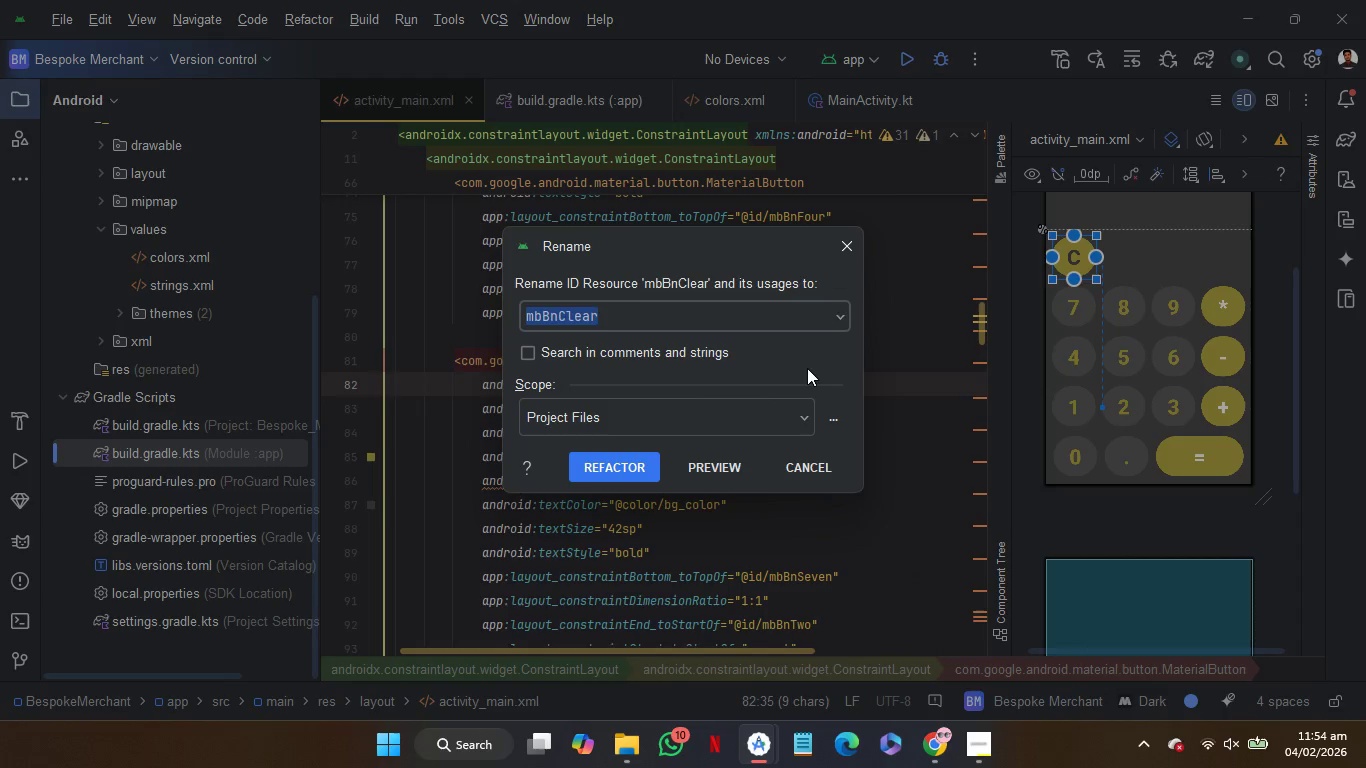 
key(ArrowLeft)
 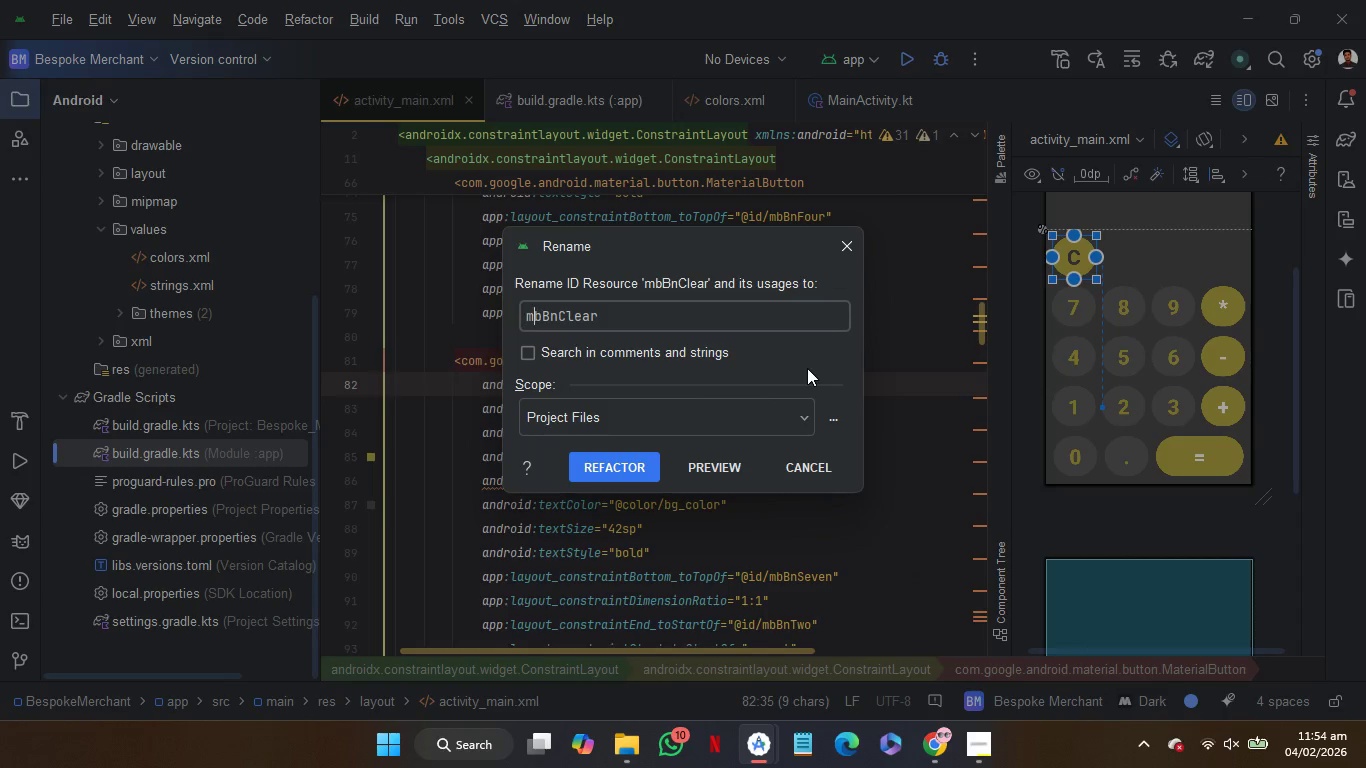 
key(ArrowRight)
 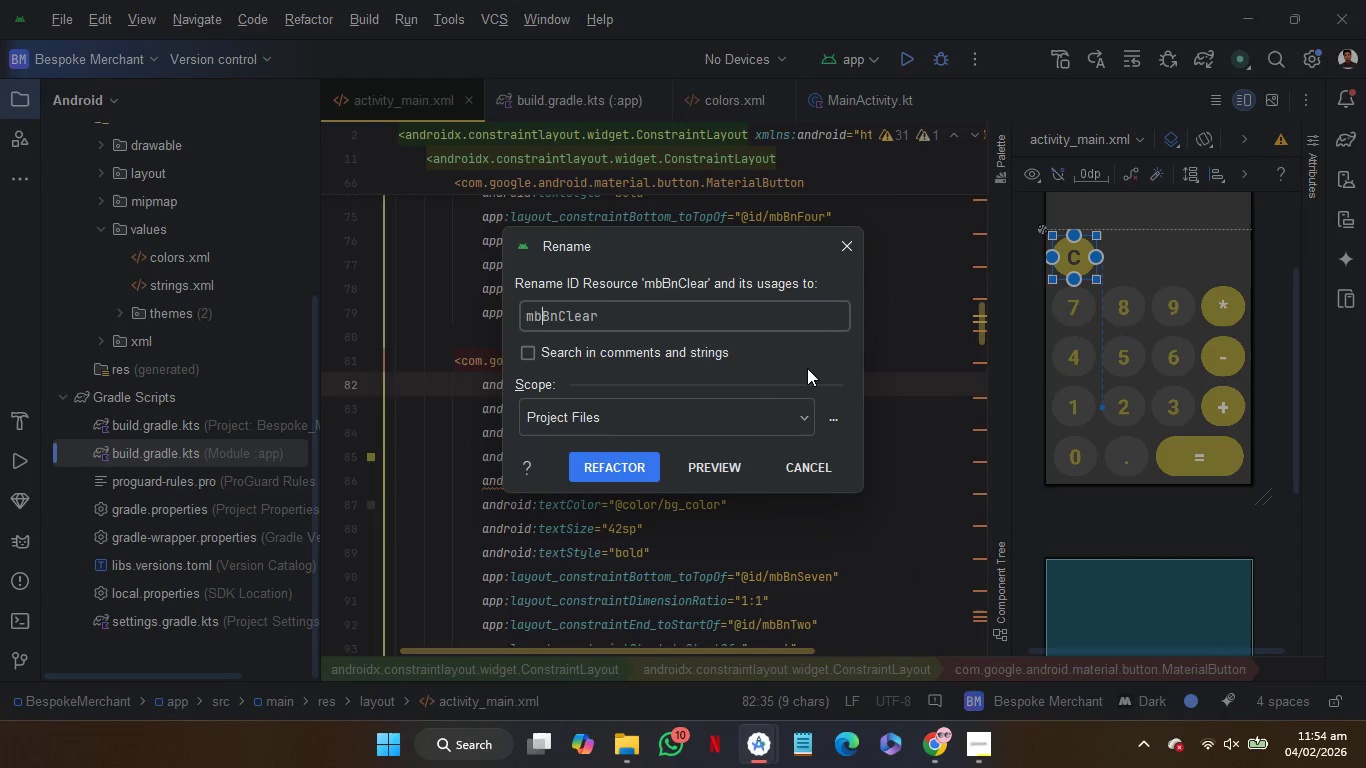 
key(ArrowRight)
 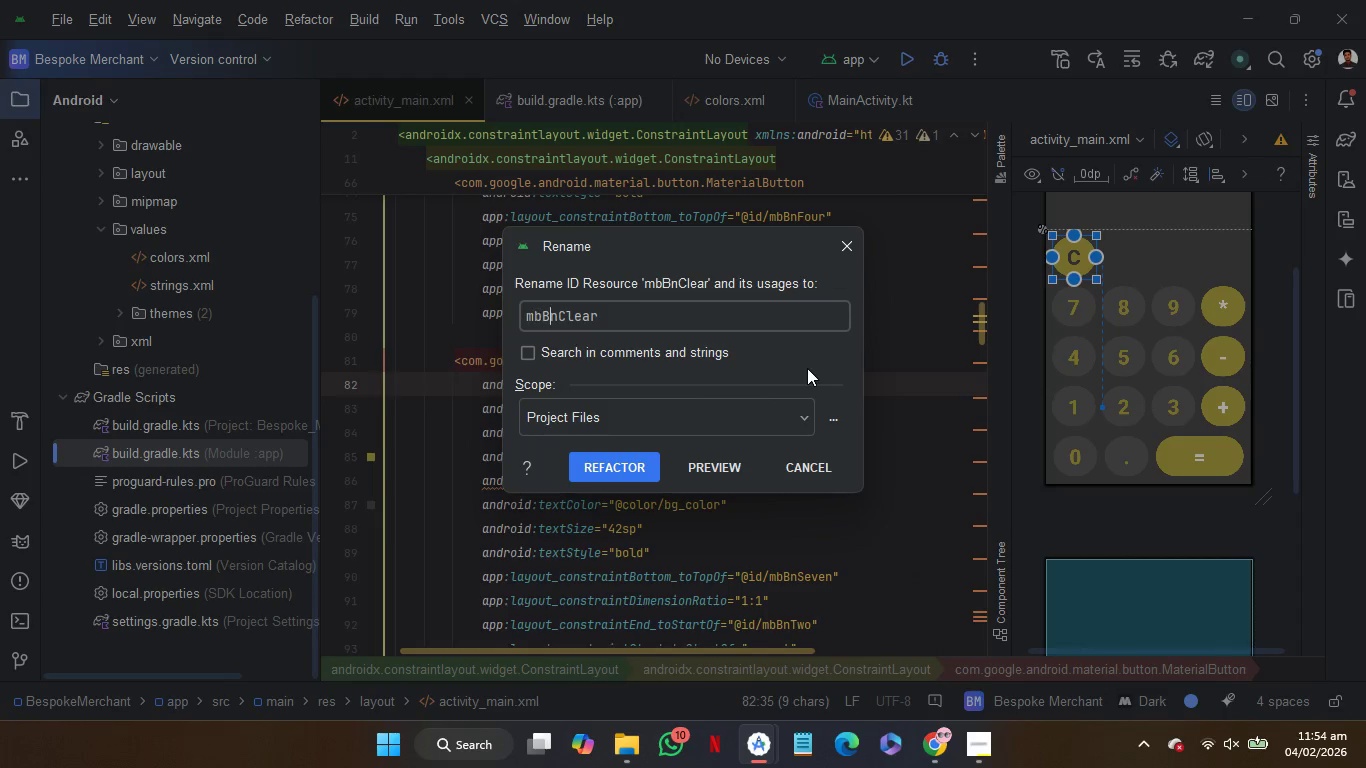 
key(ArrowRight)
 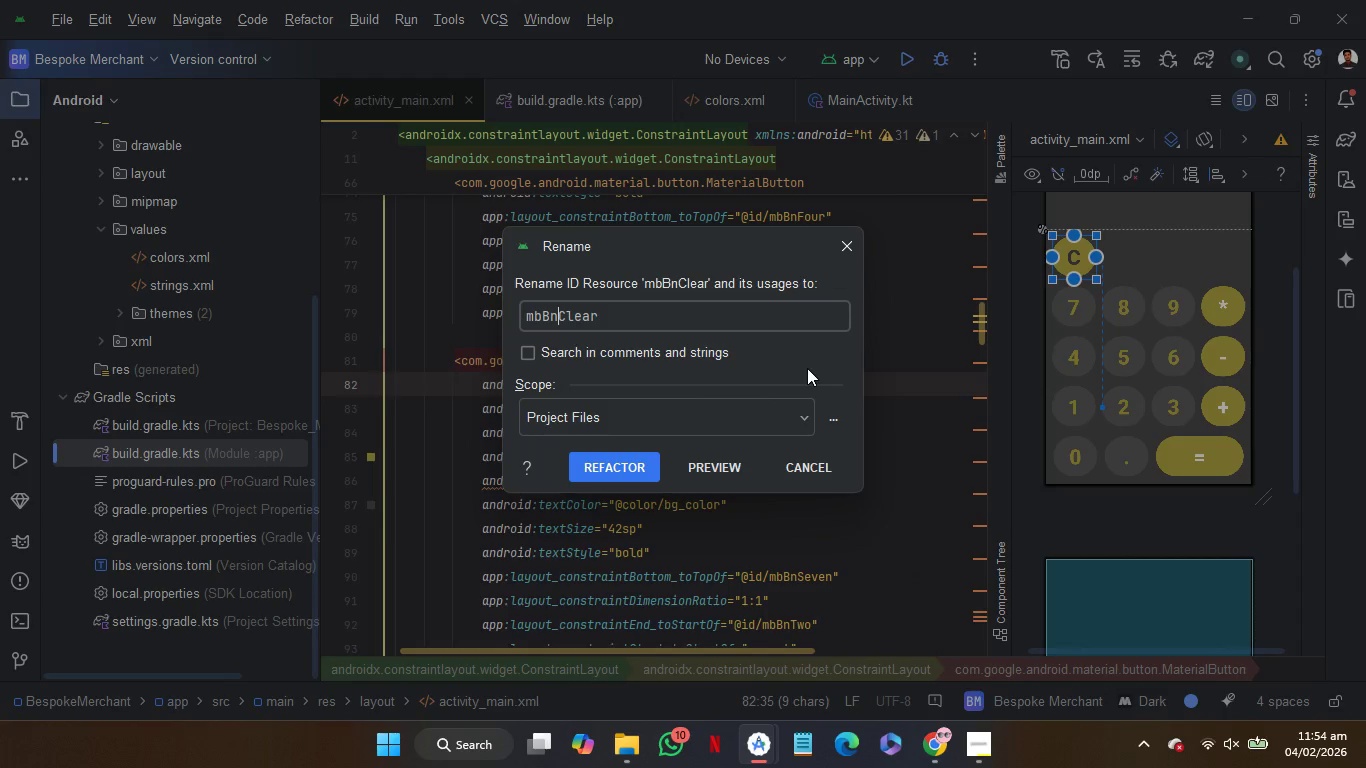 
key(ArrowRight)
 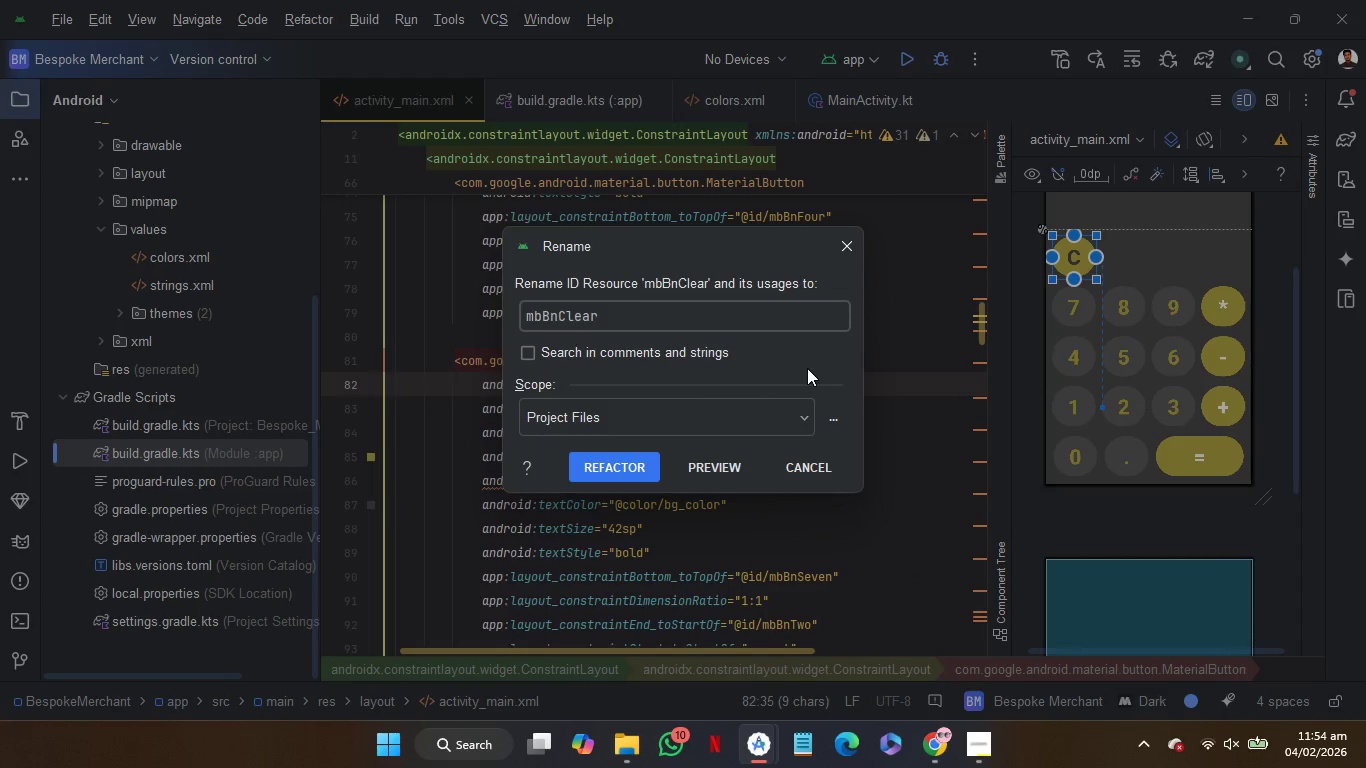 
type(All)
 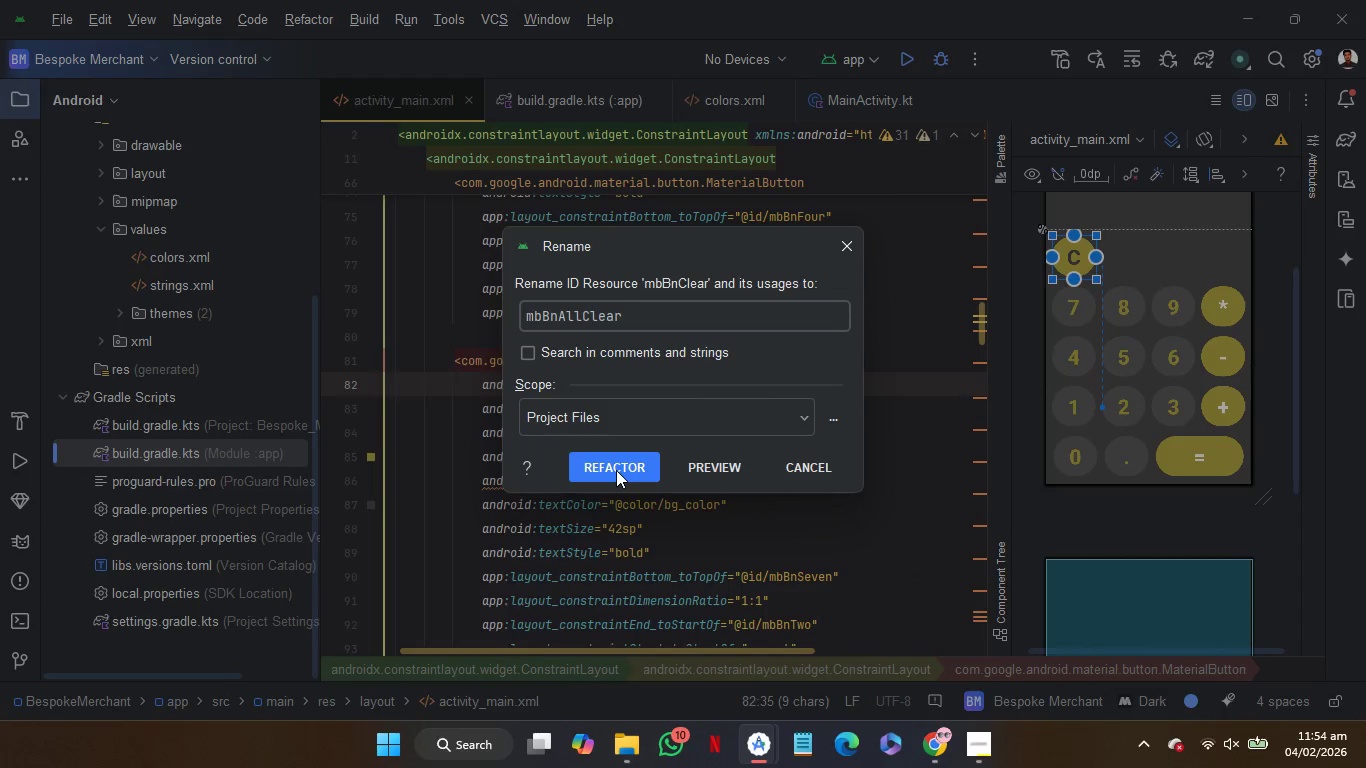 
left_click([616, 470])
 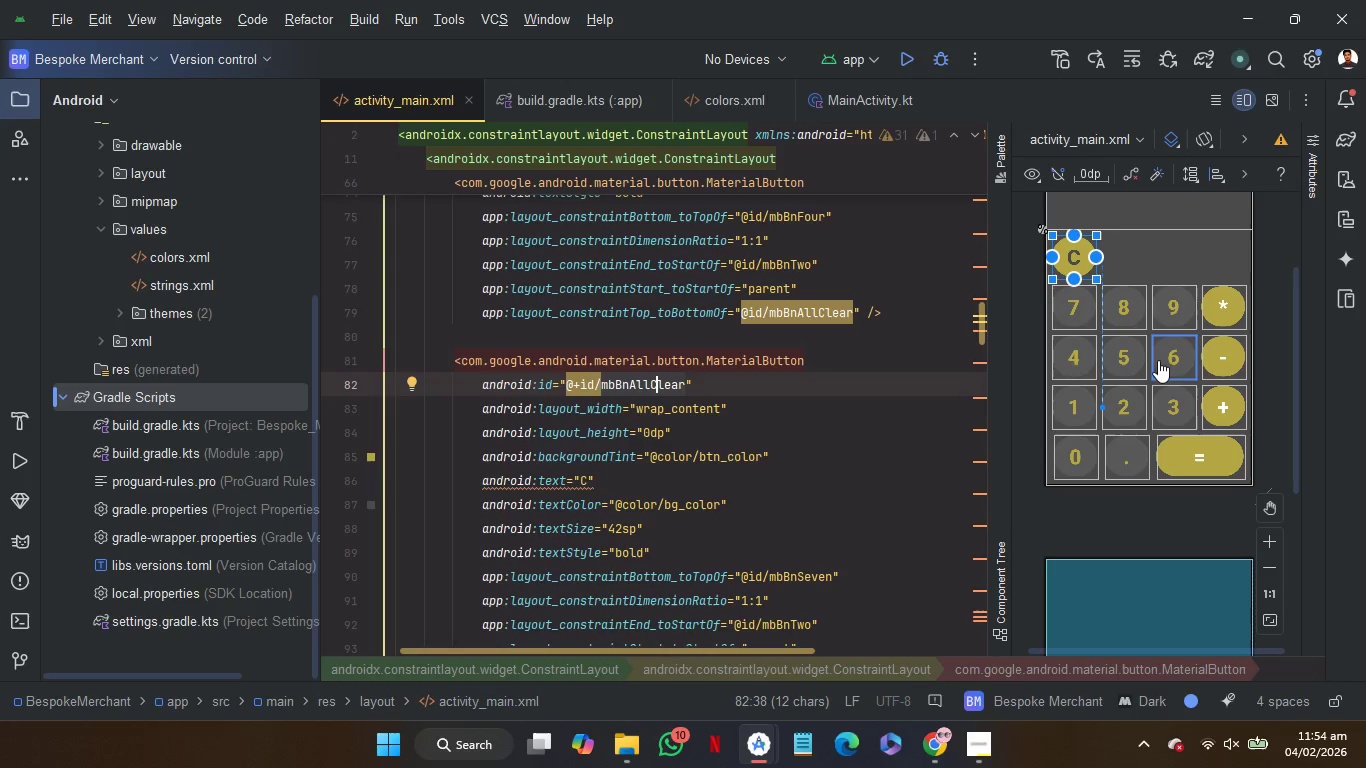 
left_click([1126, 304])
 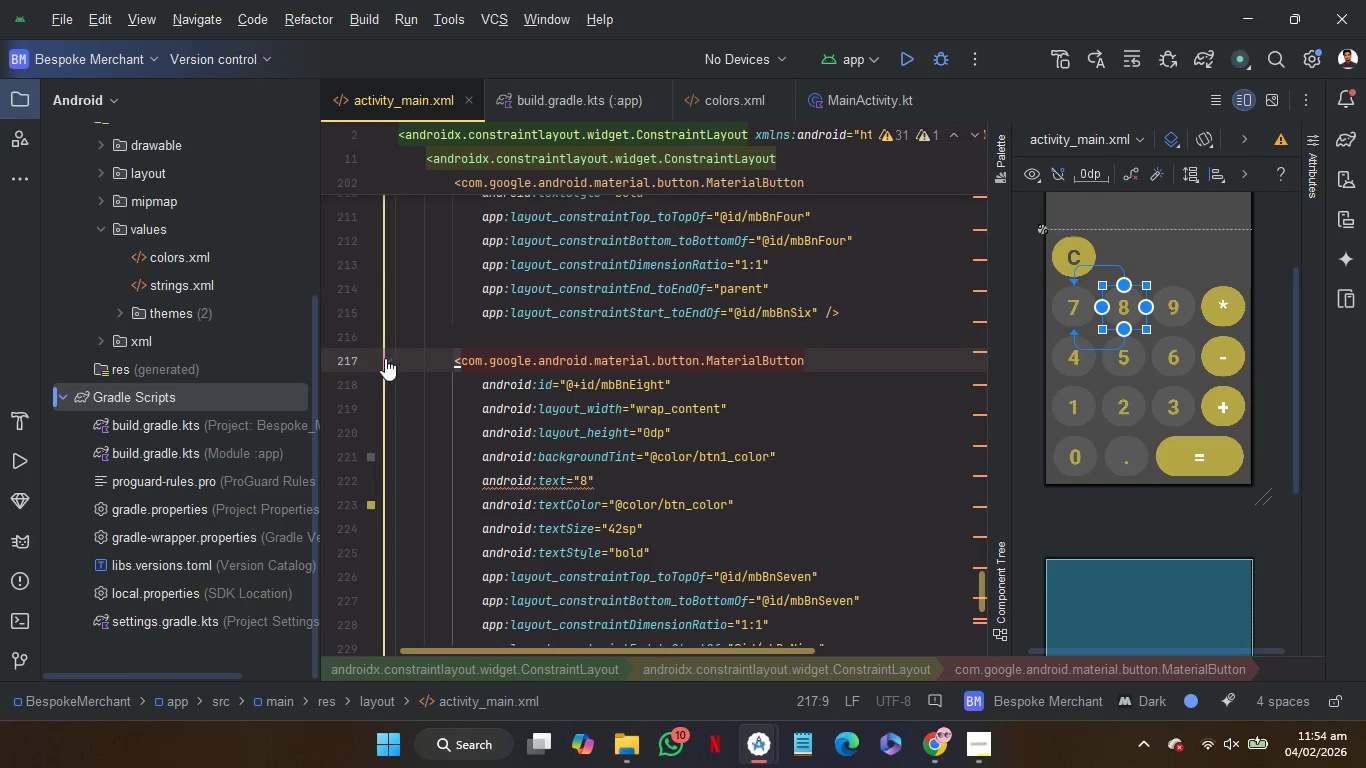 
left_click([389, 361])
 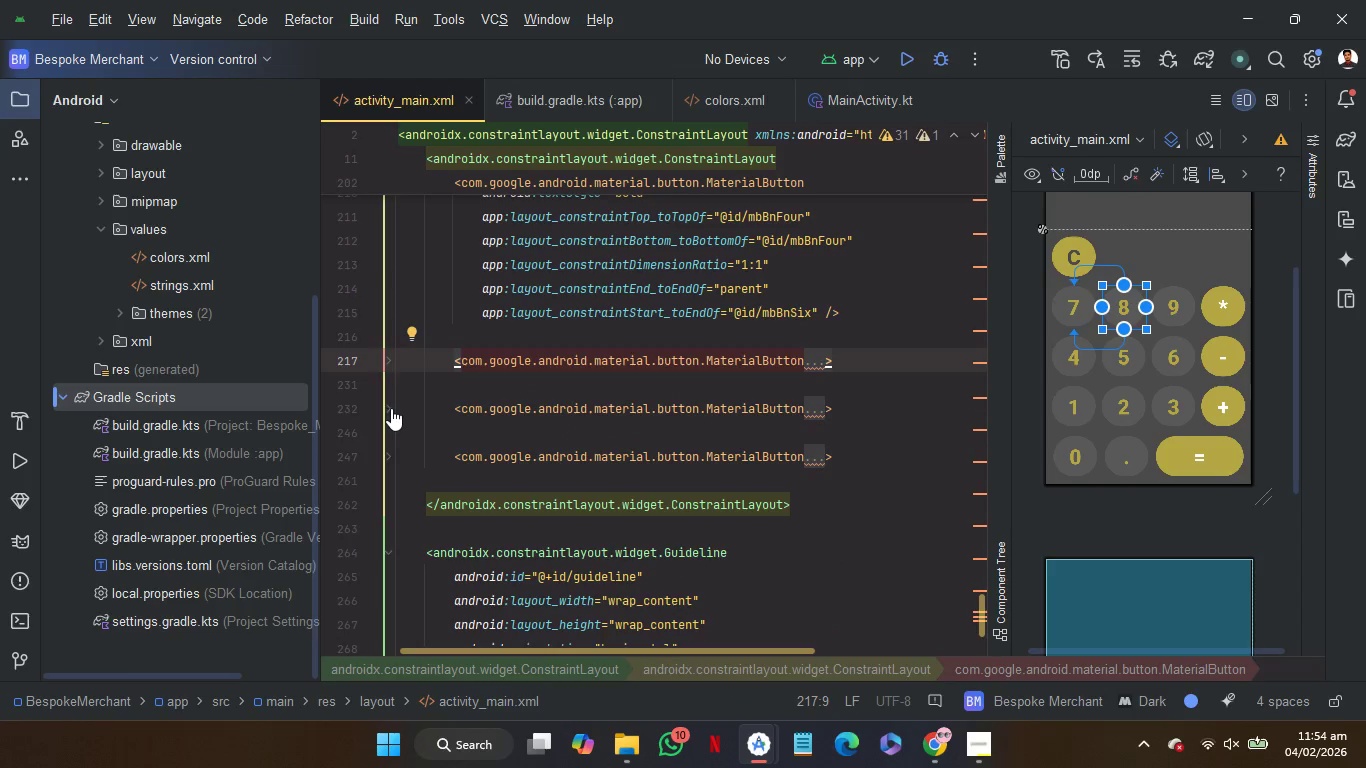 
left_click([391, 408])
 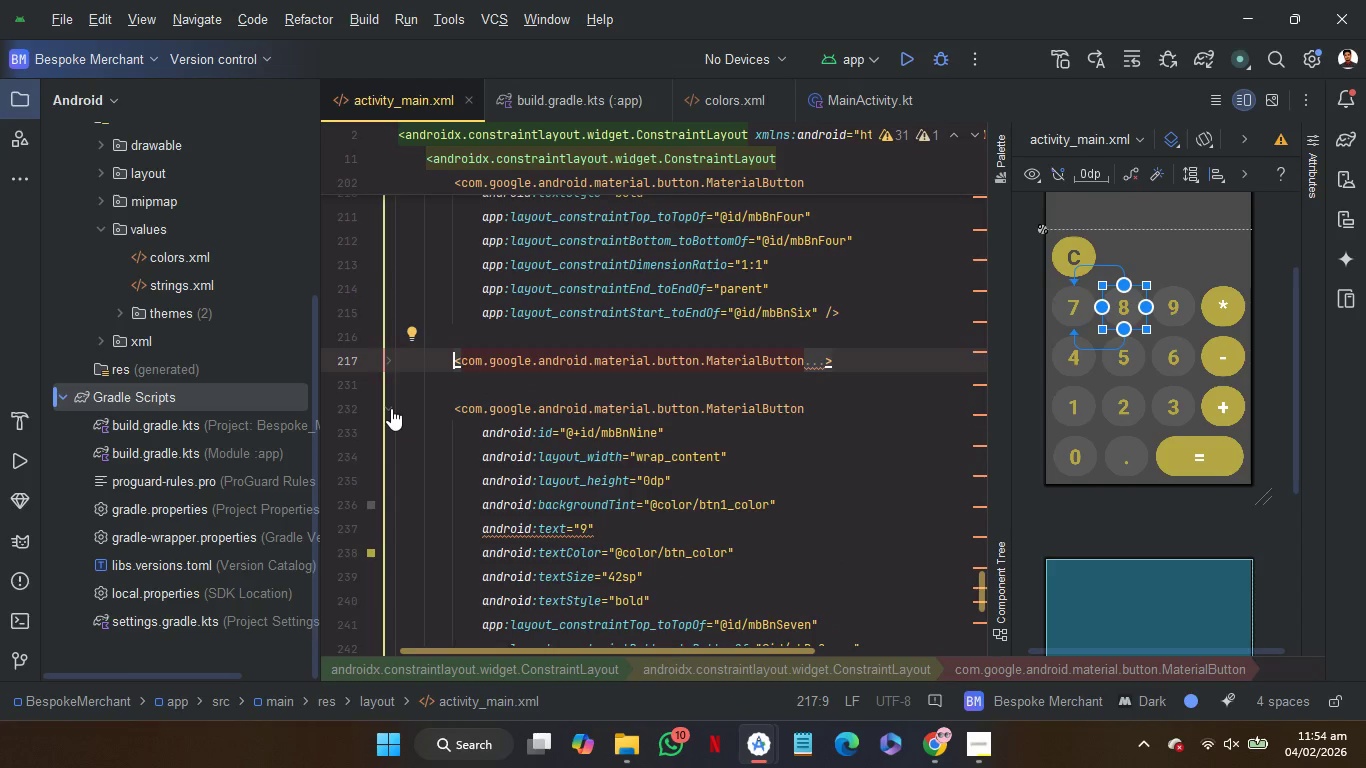 
left_click([391, 408])
 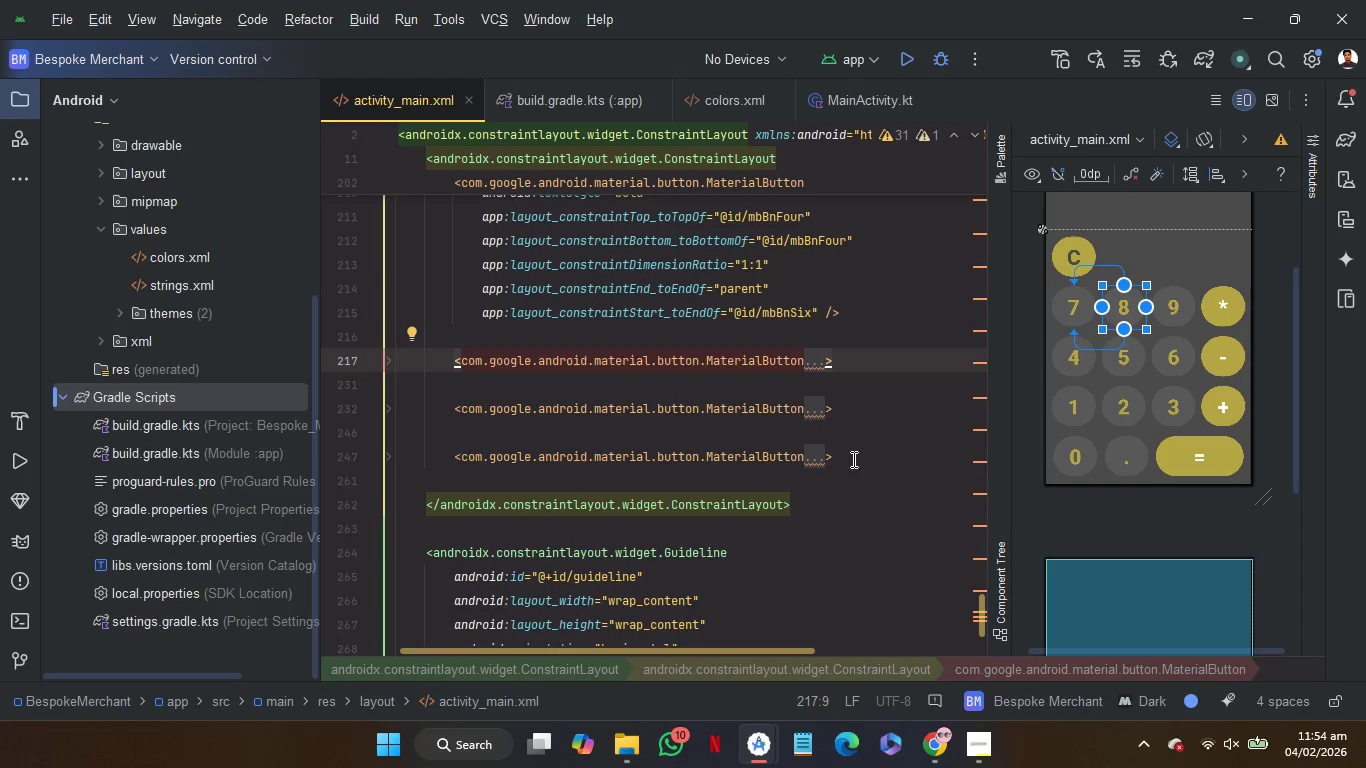 
left_click_drag(start_coordinate=[853, 458], to_coordinate=[881, 321])
 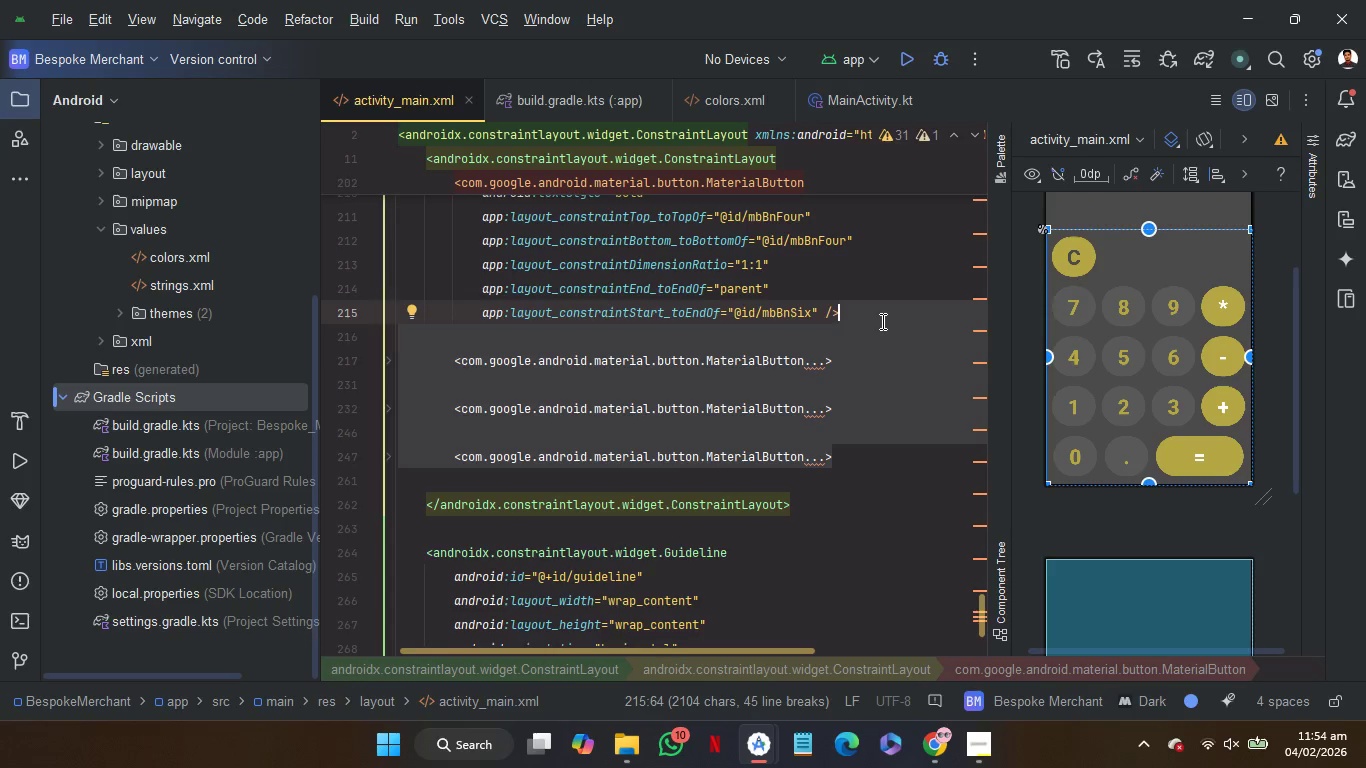 
key(Control+C)
 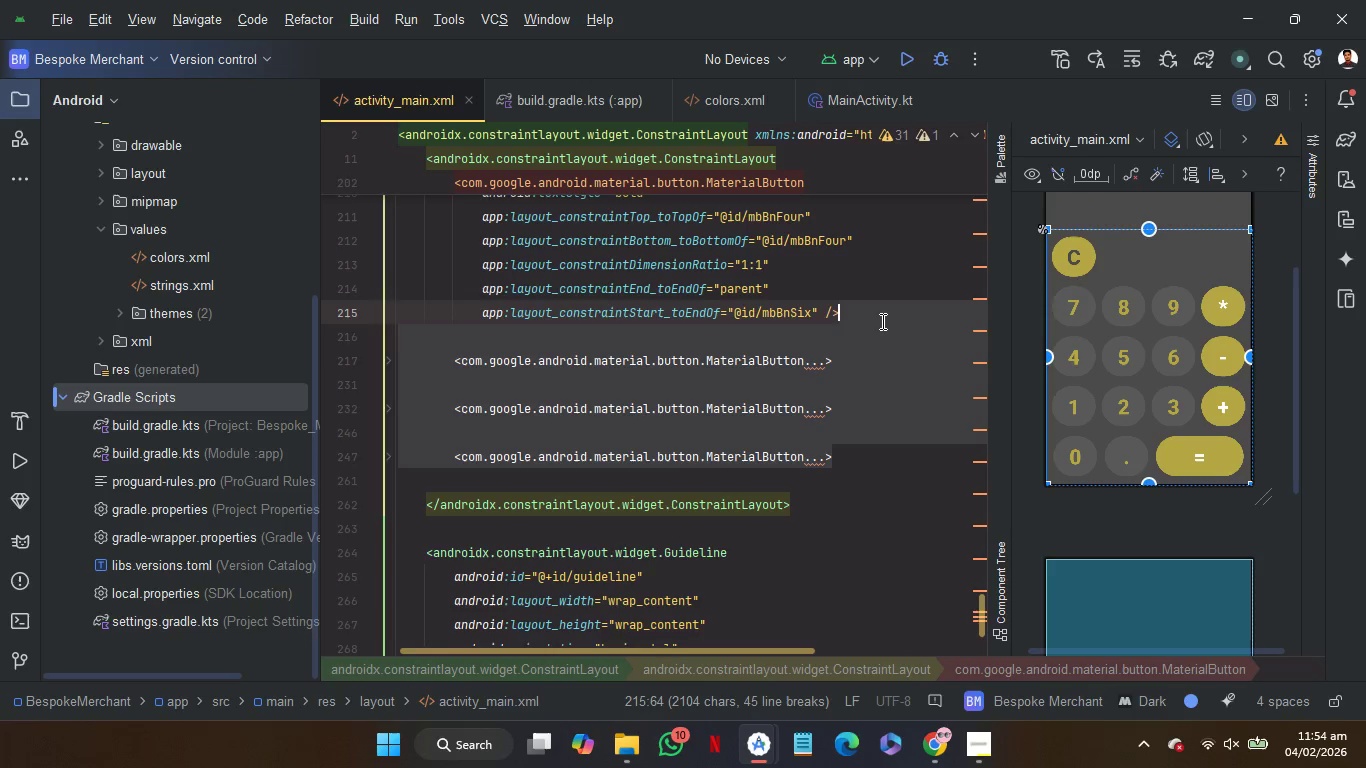 
key(Control+C)
 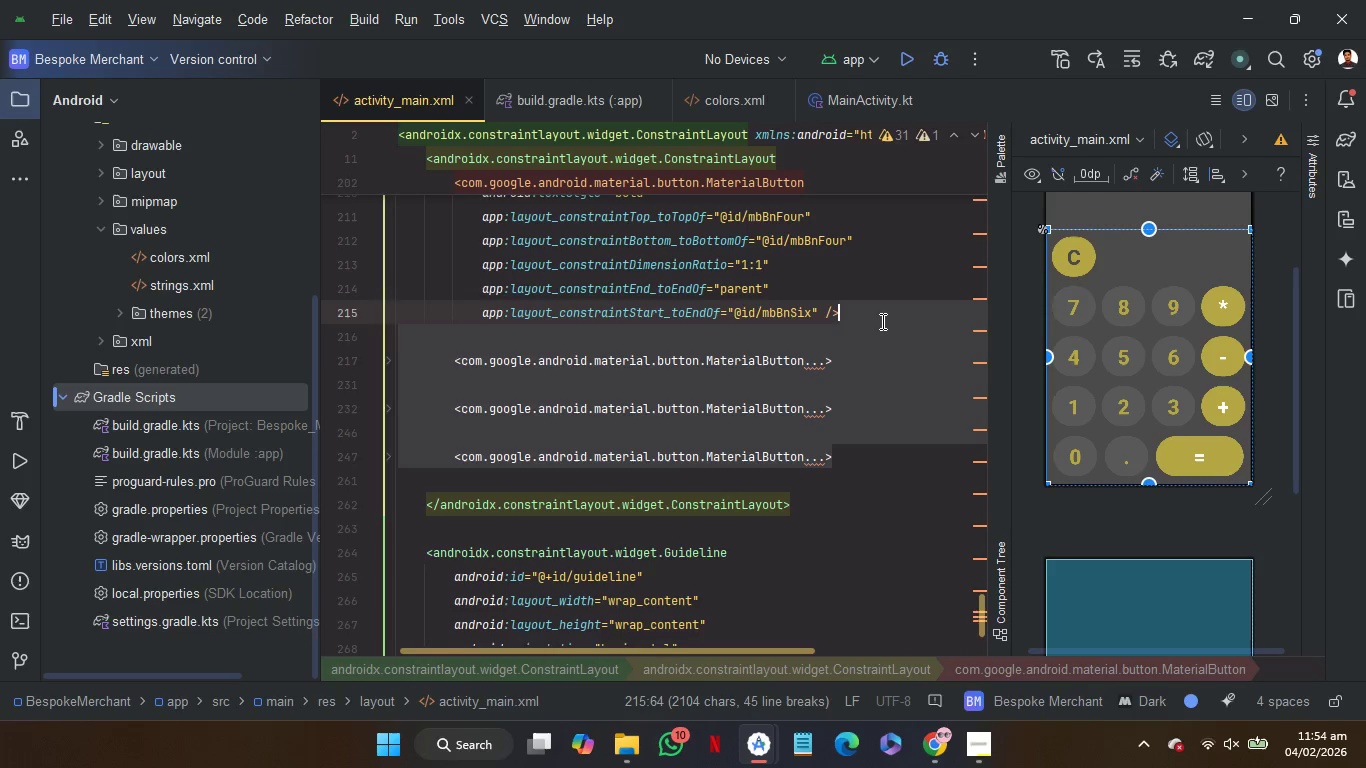 
key(Control+C)
 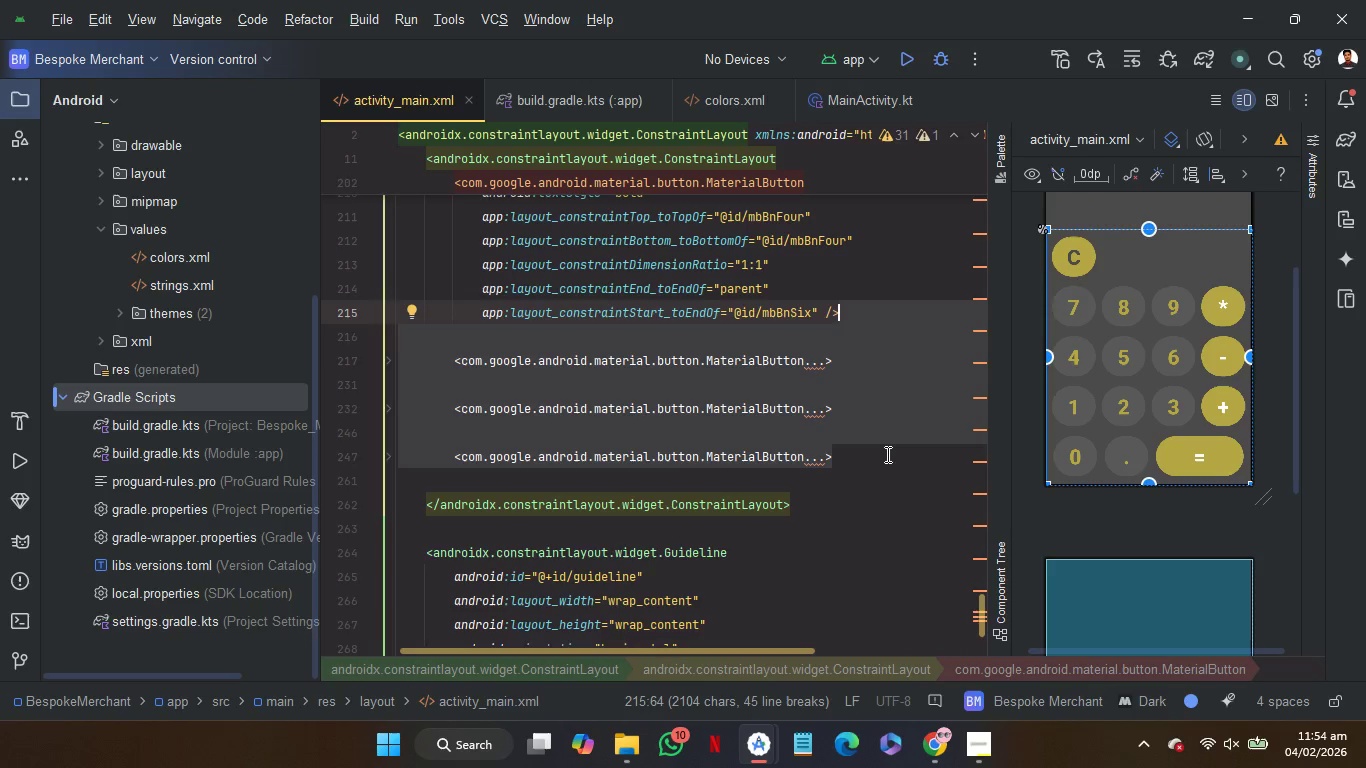 
left_click([886, 454])
 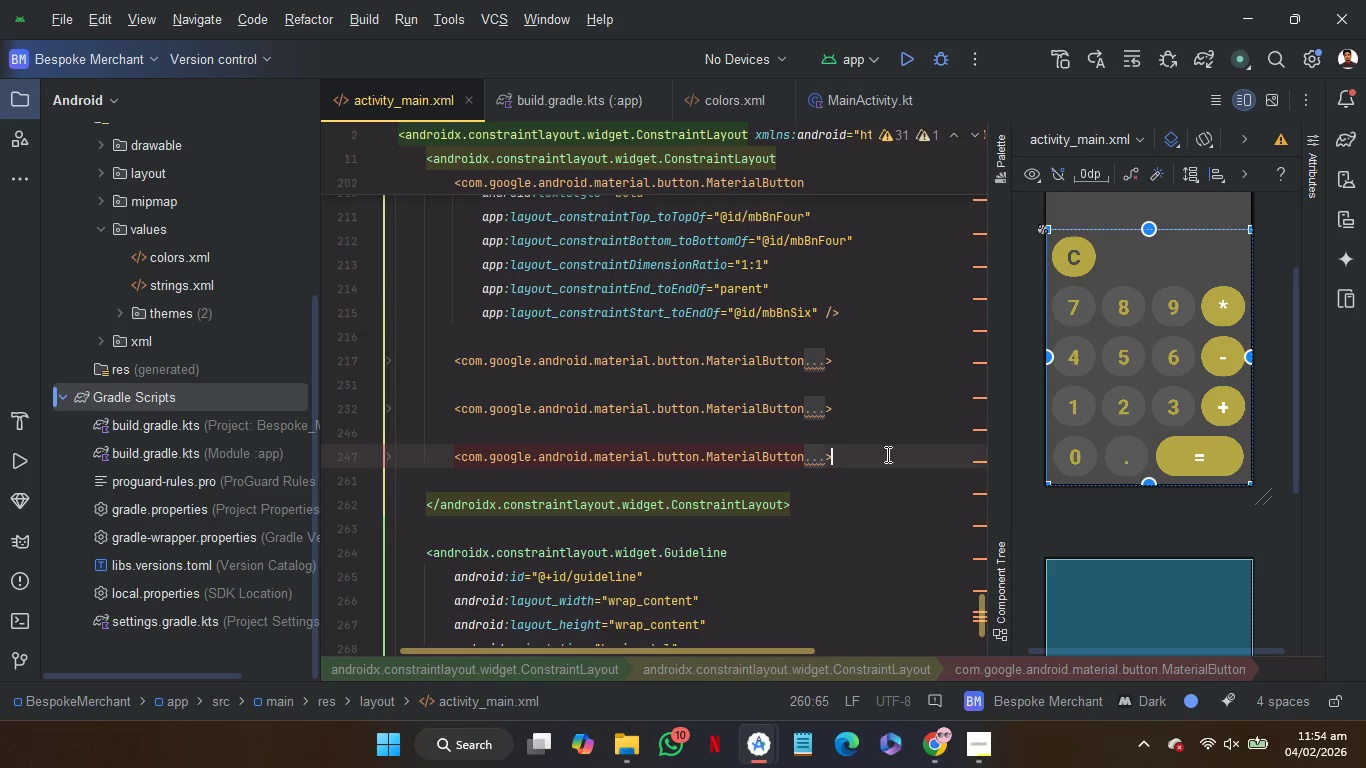 
key(Control+V)
 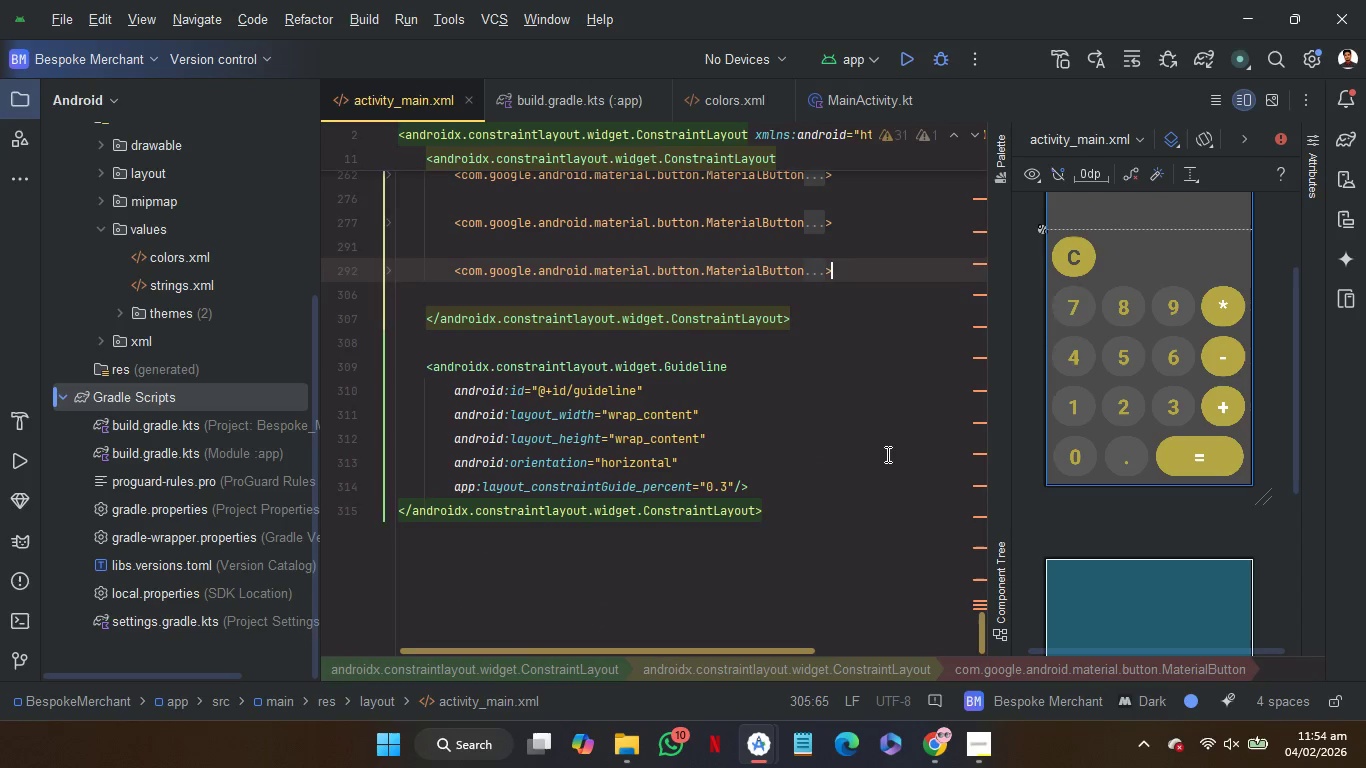 
scroll: coordinate [886, 454], scroll_direction: up, amount: 2.0
 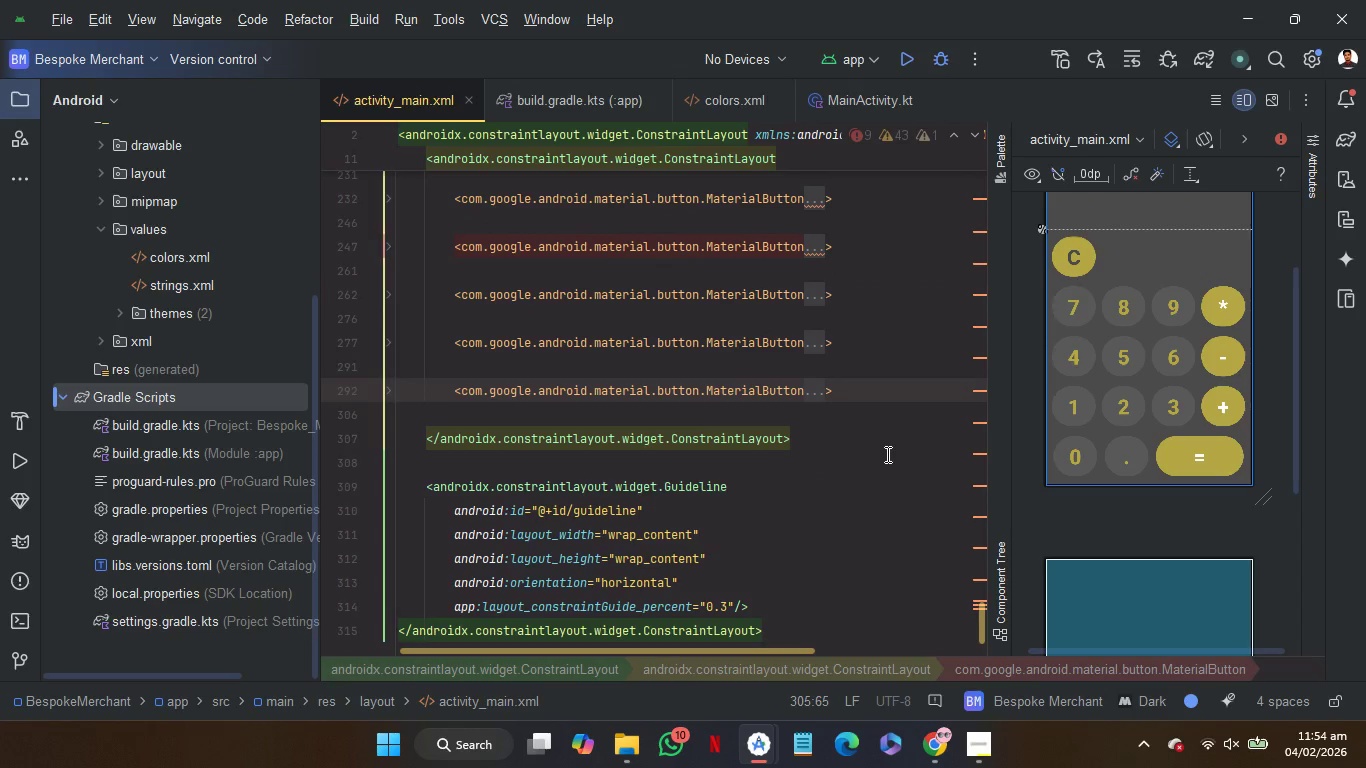 
scroll: coordinate [886, 454], scroll_direction: none, amount: 0.0
 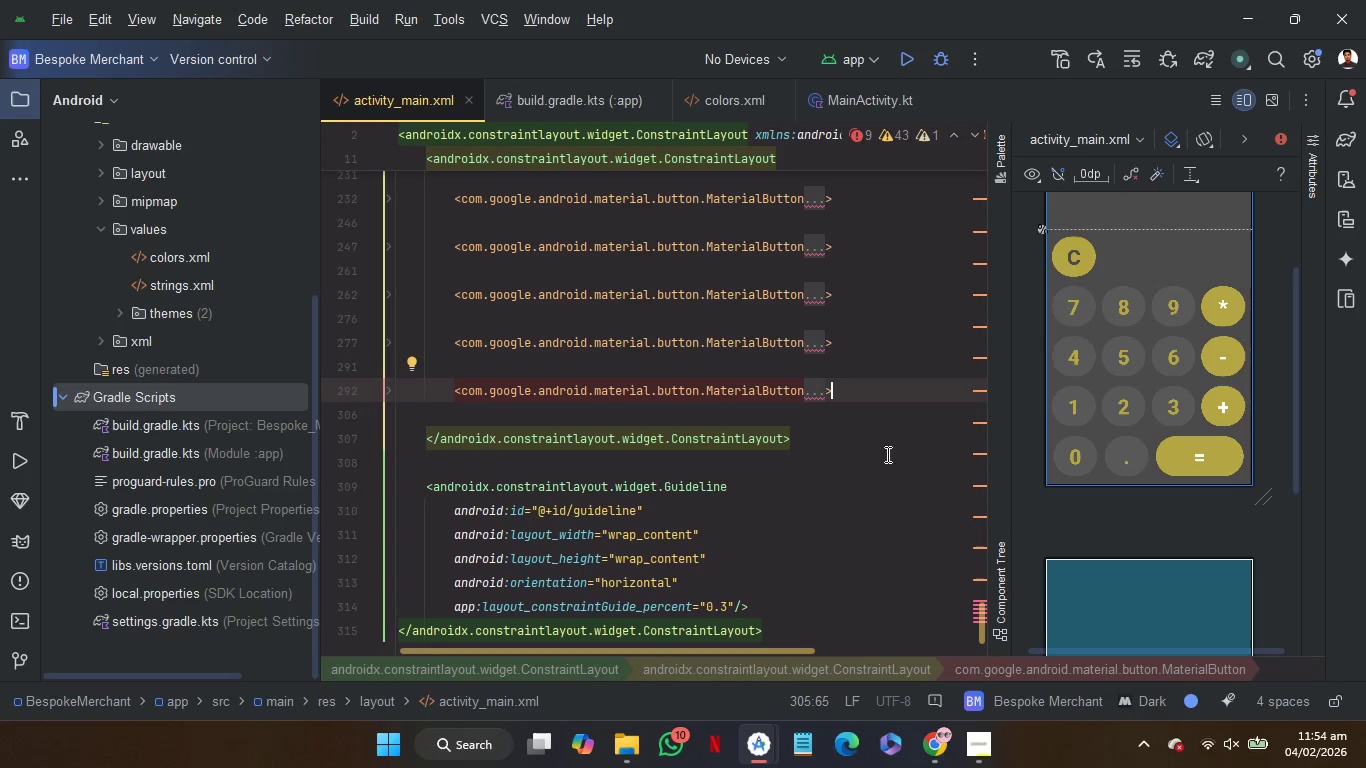 
wait(7.0)
 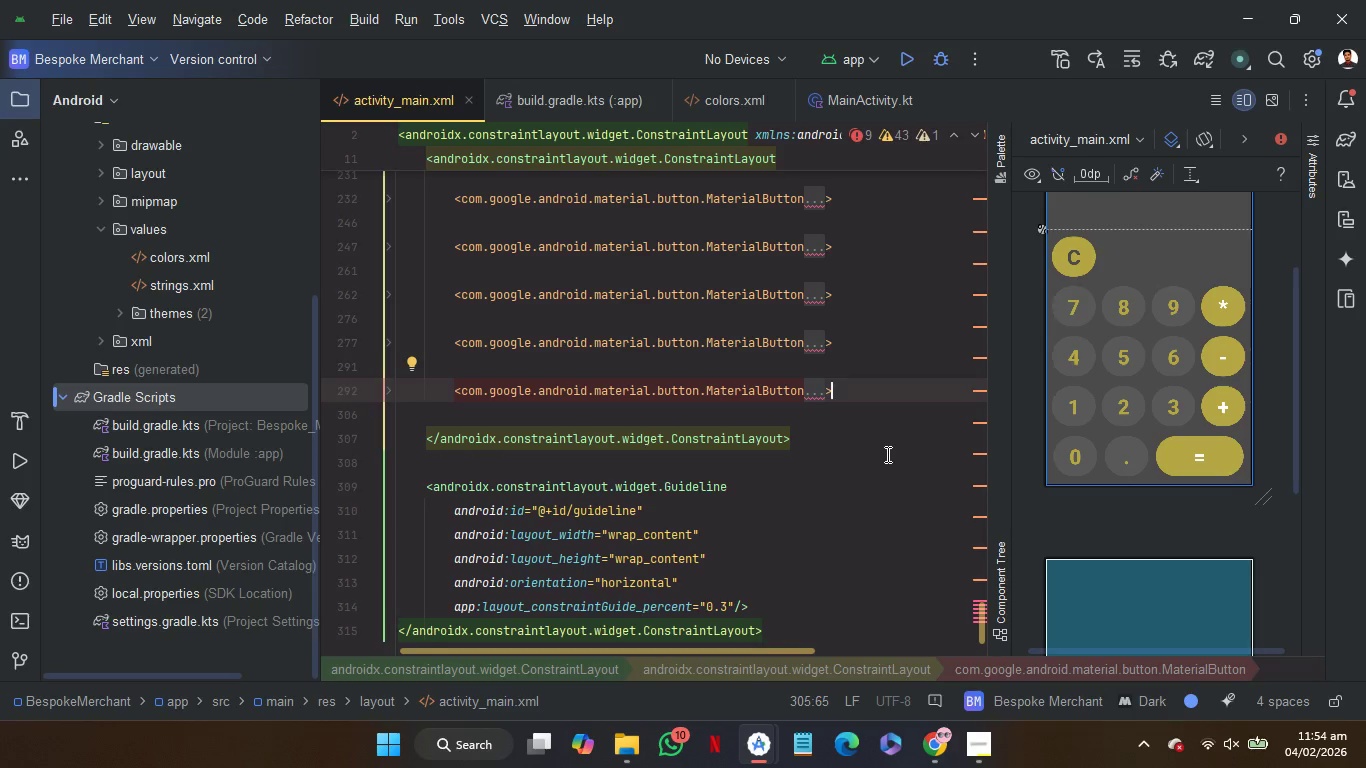 
left_click([388, 295])
 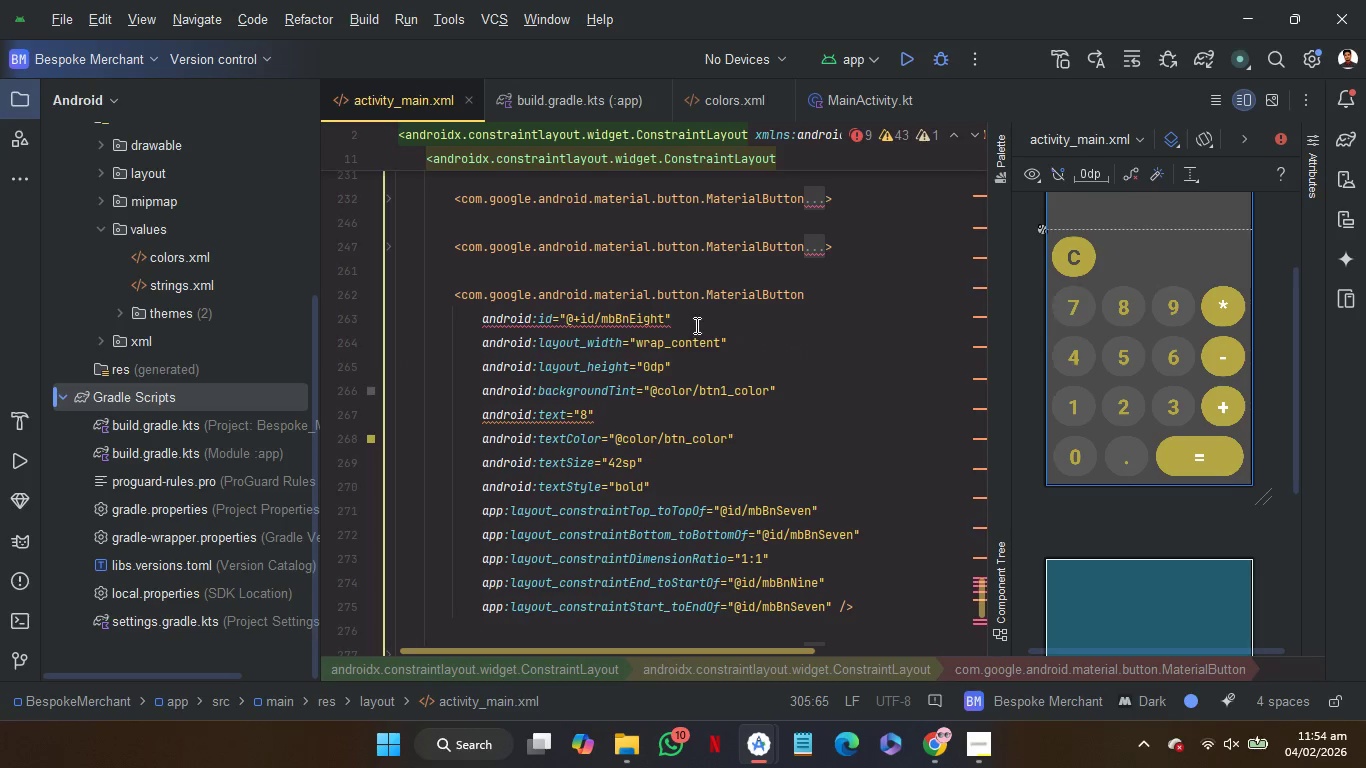 
left_click([697, 325])
 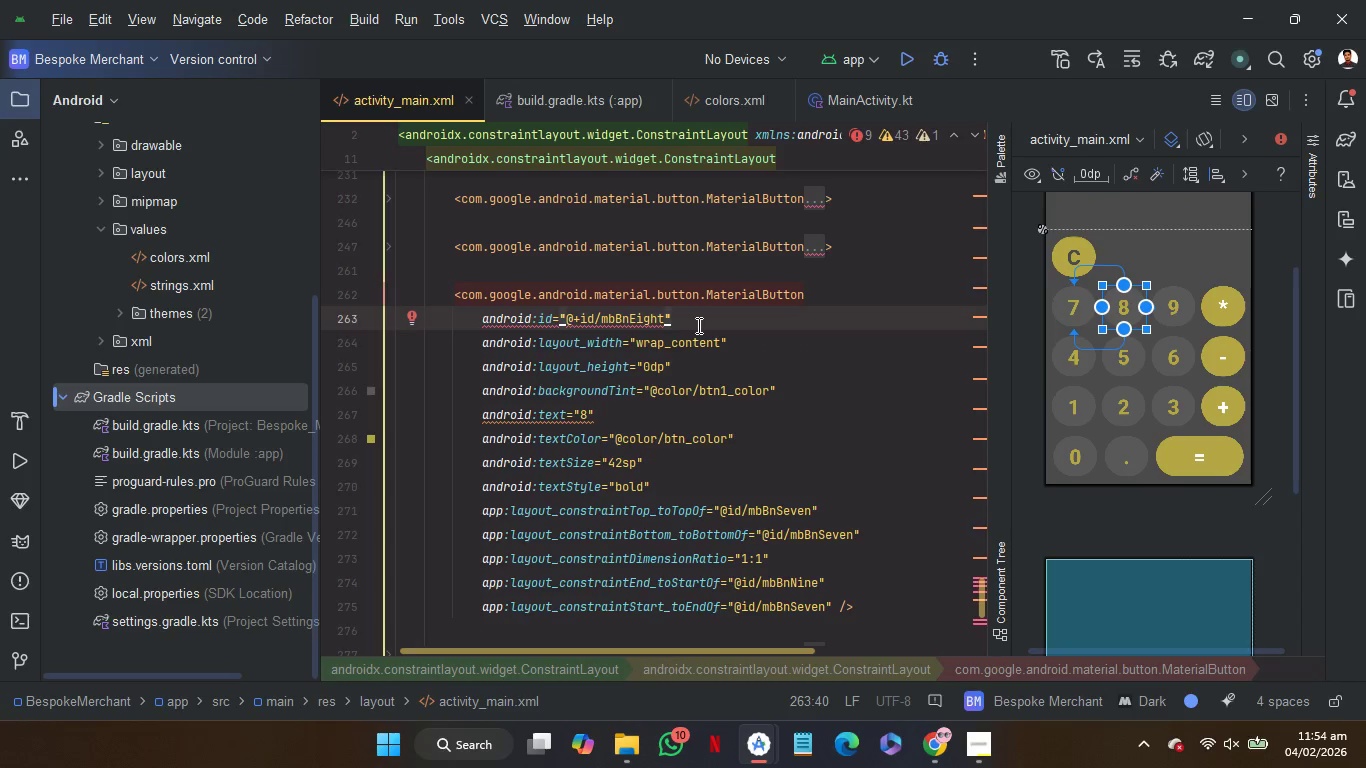 
key(ArrowLeft)
 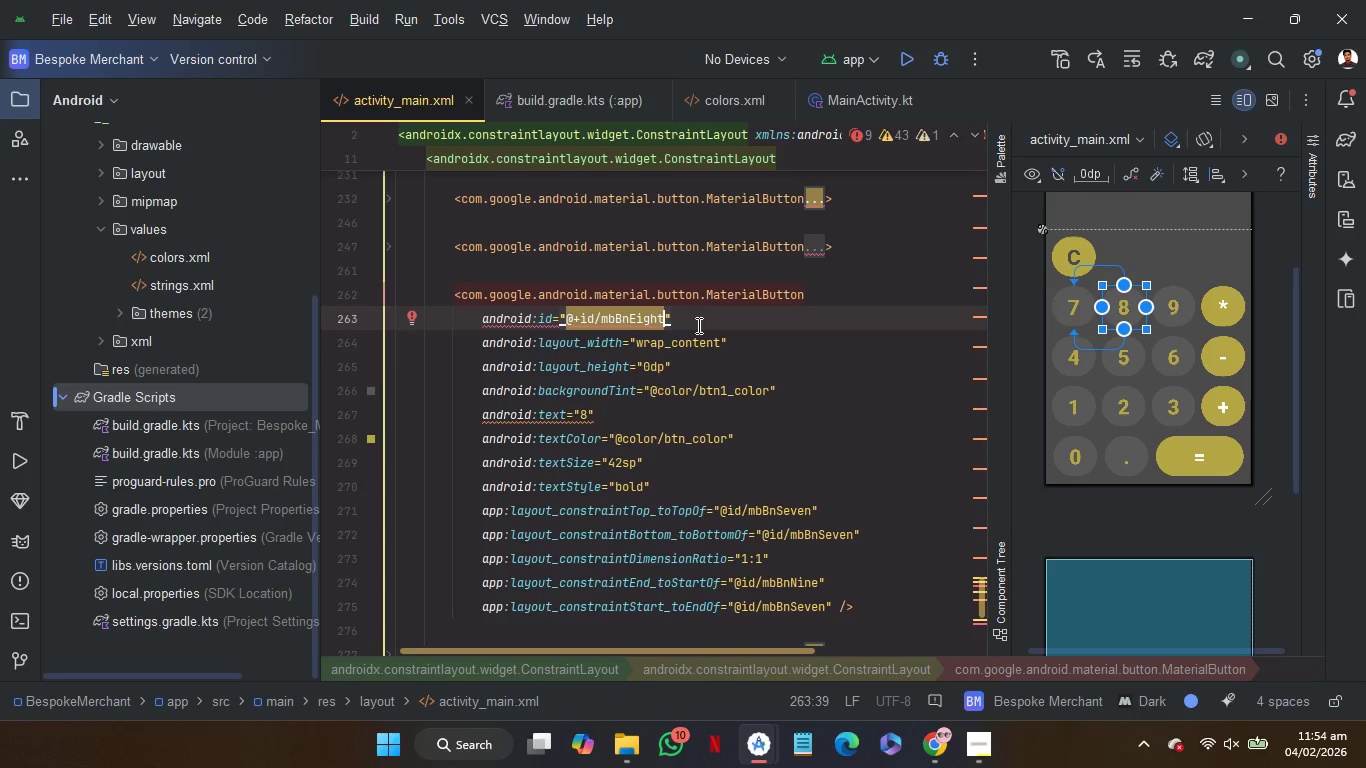 
key(Shift+ArrowLeft)
 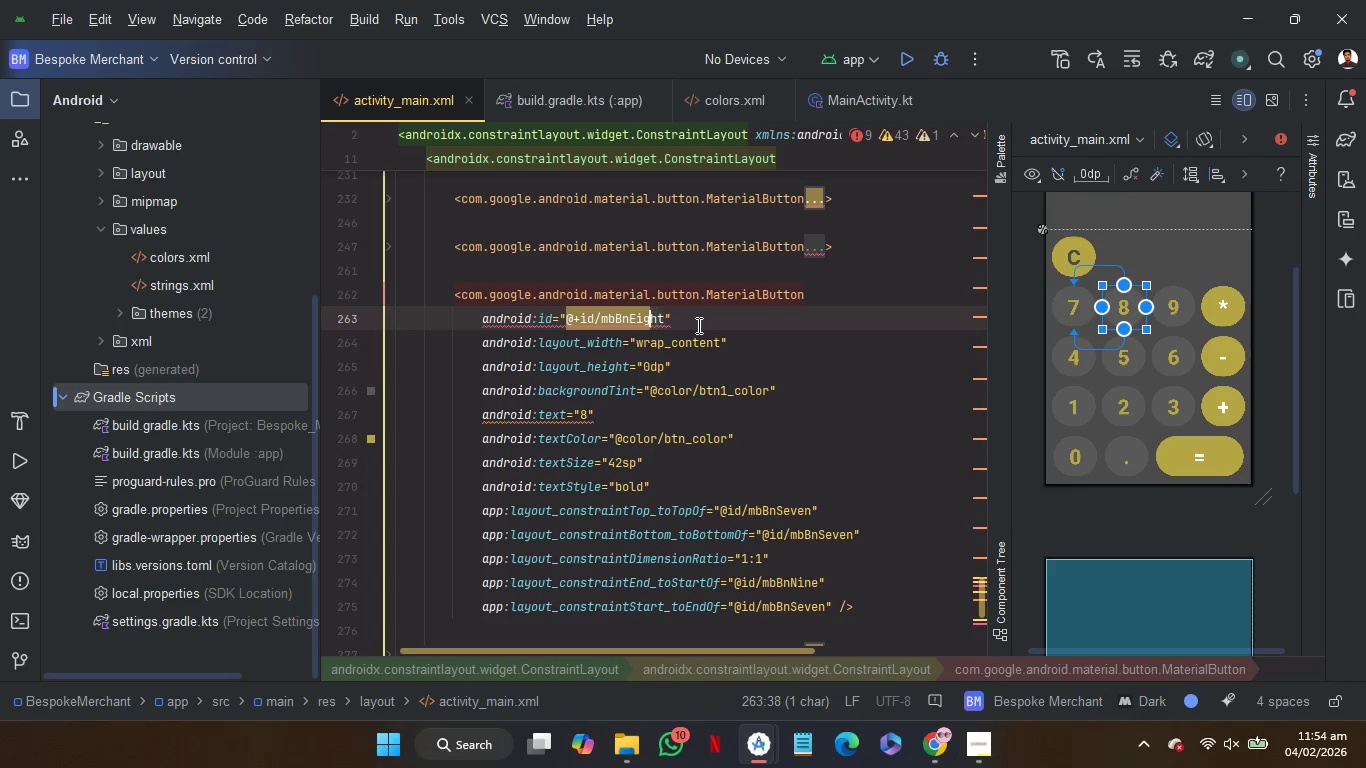 
key(Shift+ArrowLeft)
 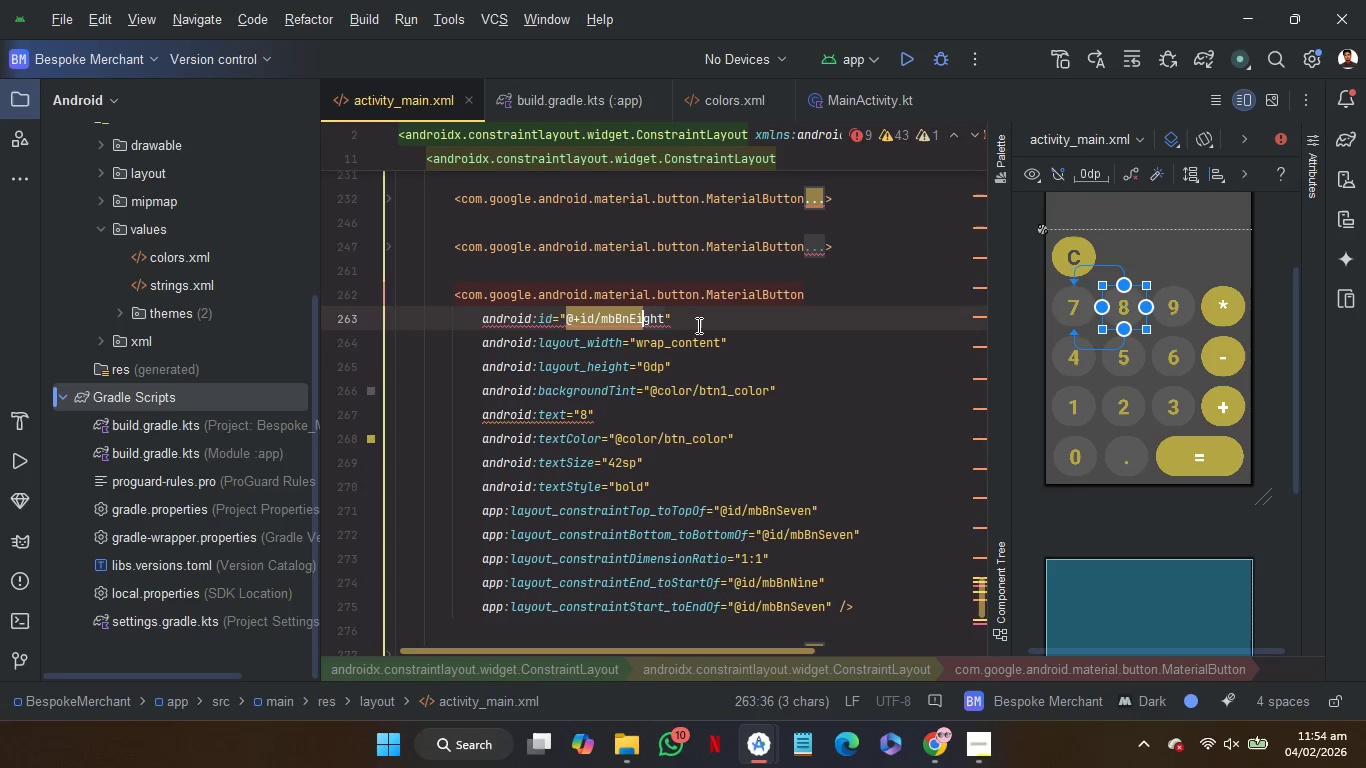 
key(Shift+ArrowLeft)
 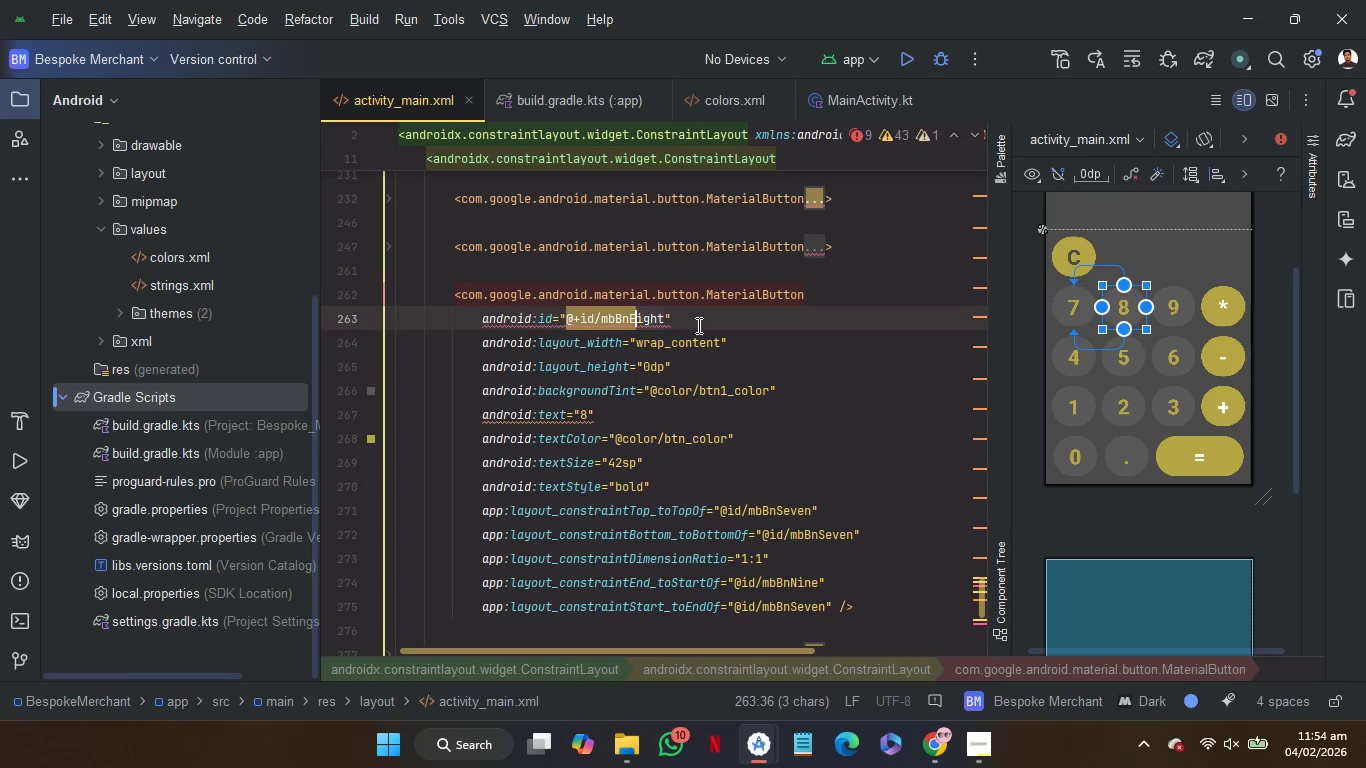 
key(Shift+ArrowLeft)
 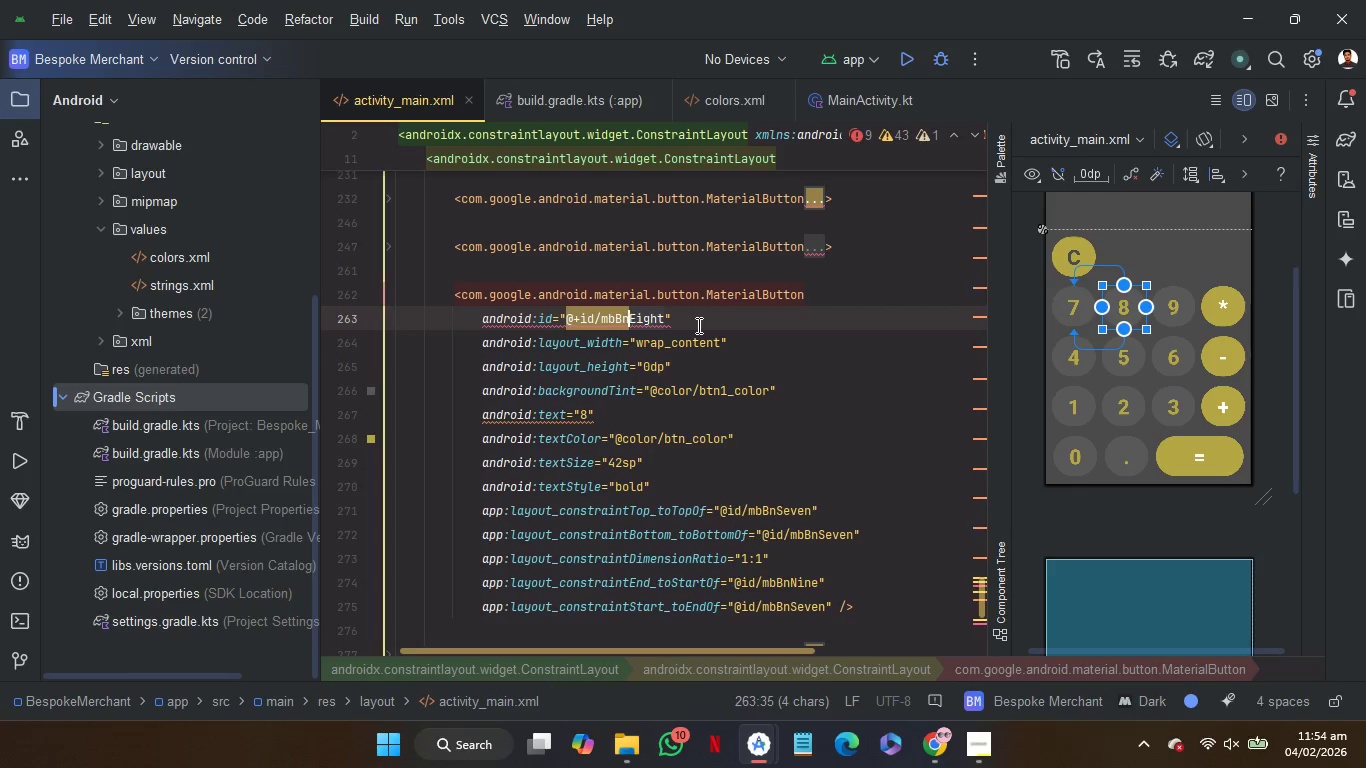 
key(Shift+ArrowLeft)
 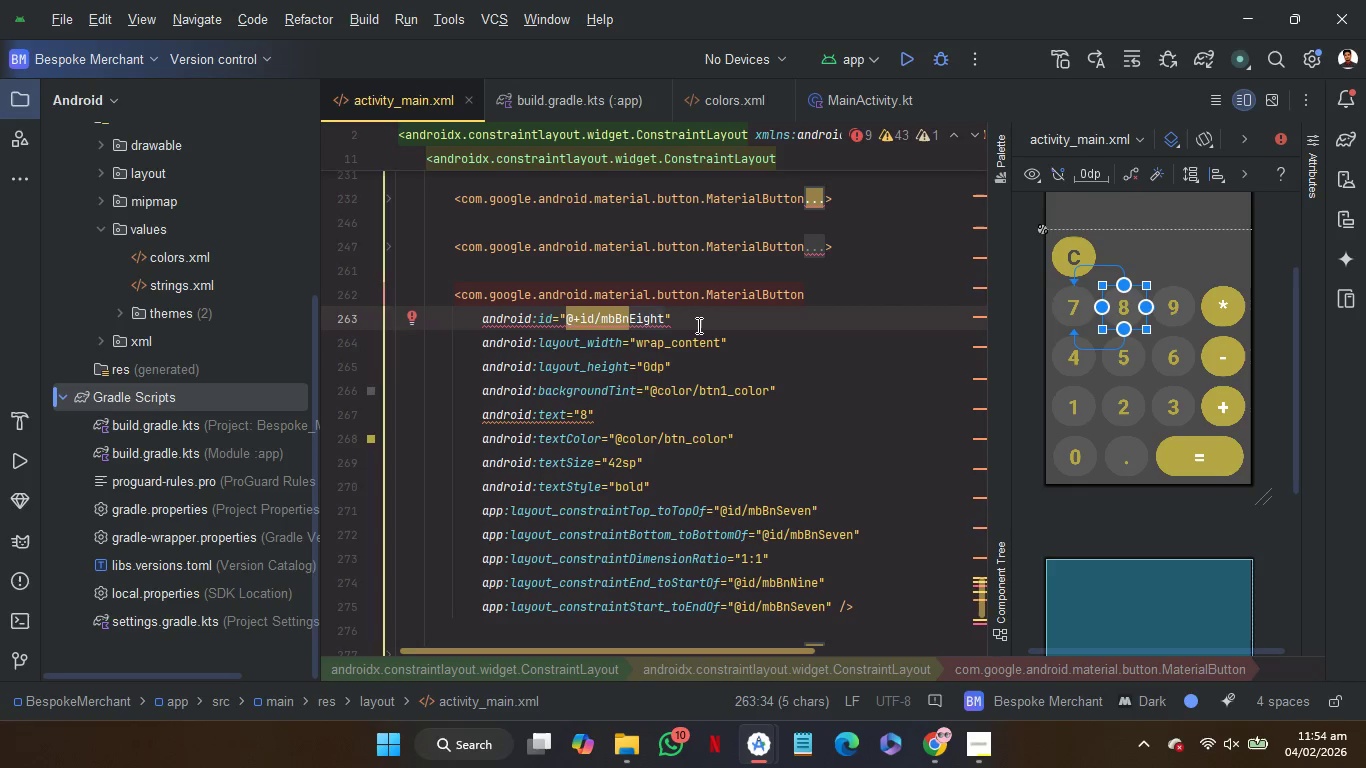 
type(Clear)
 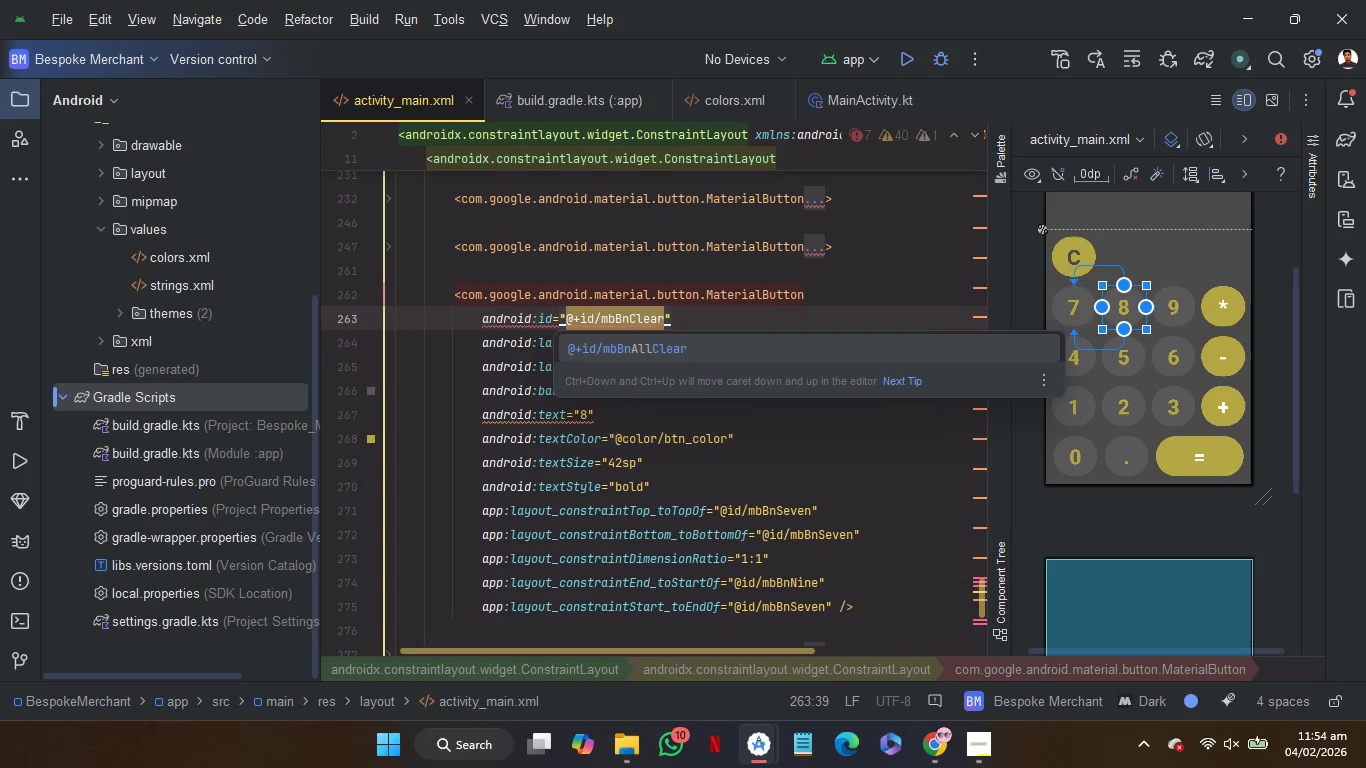 
key(ArrowRight)
 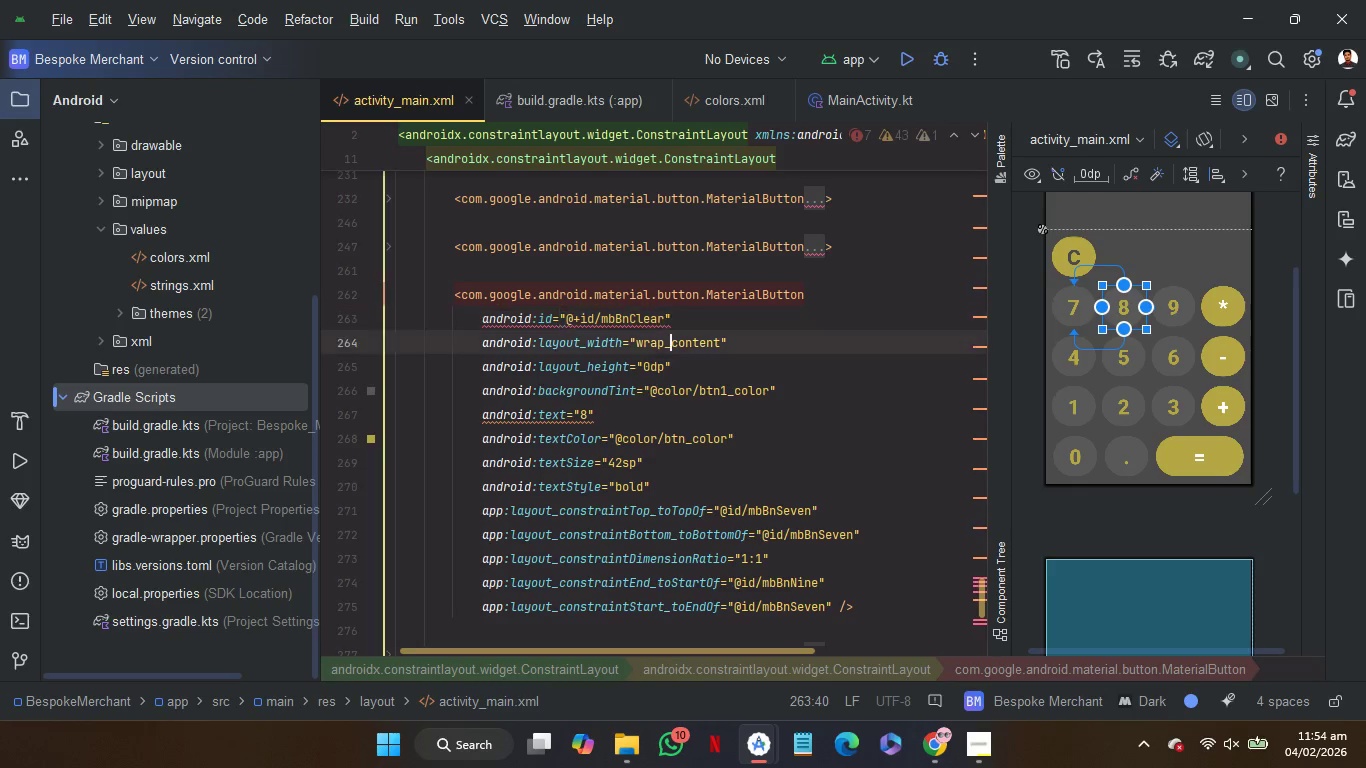 
key(ArrowDown)
 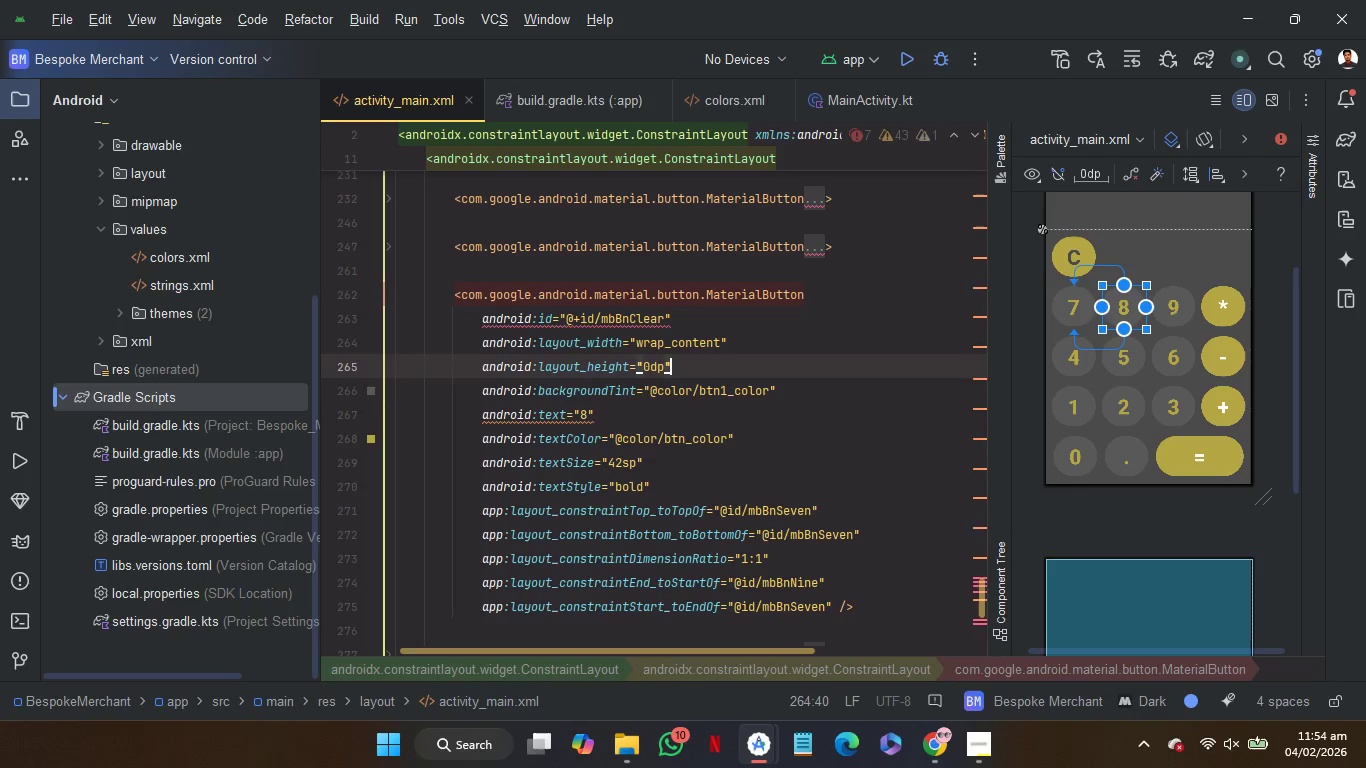 
key(ArrowDown)
 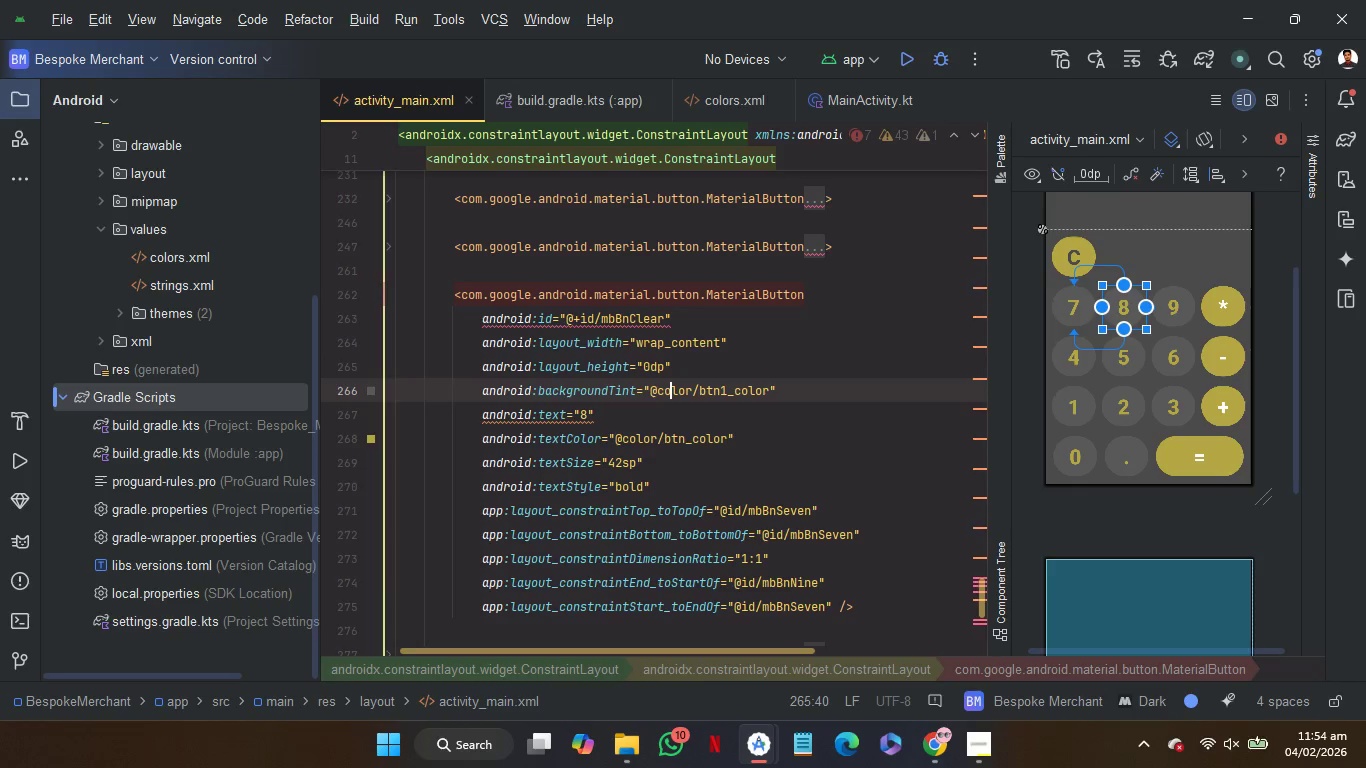 
key(ArrowDown)
 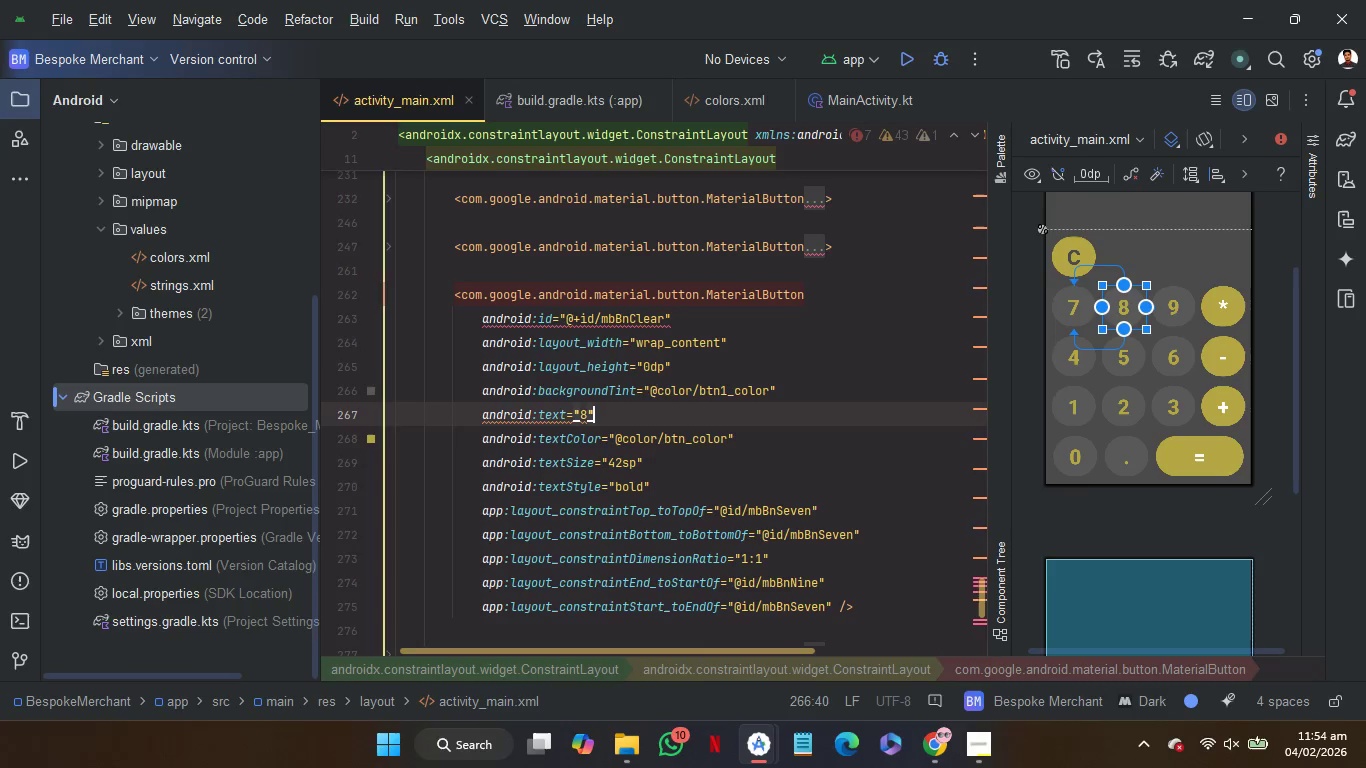 
key(ArrowDown)
 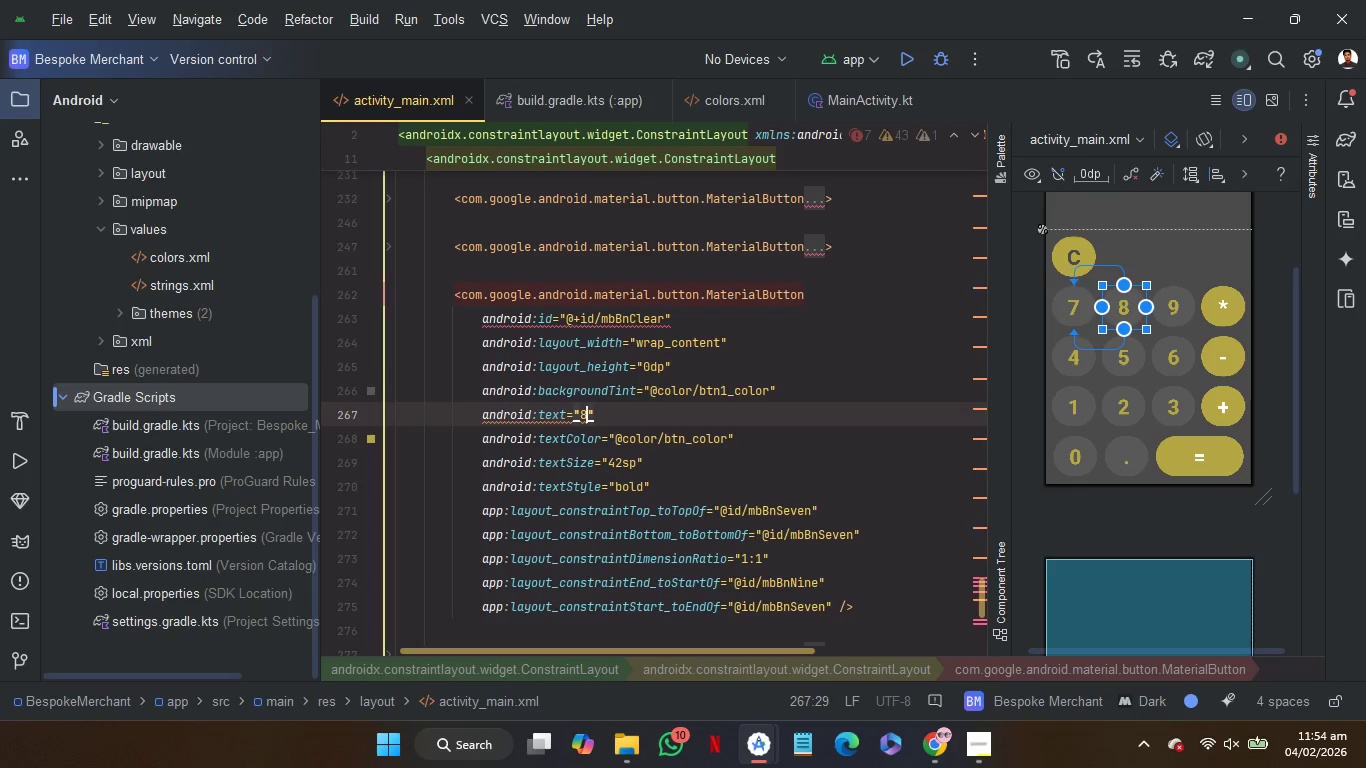 
key(ArrowLeft)
 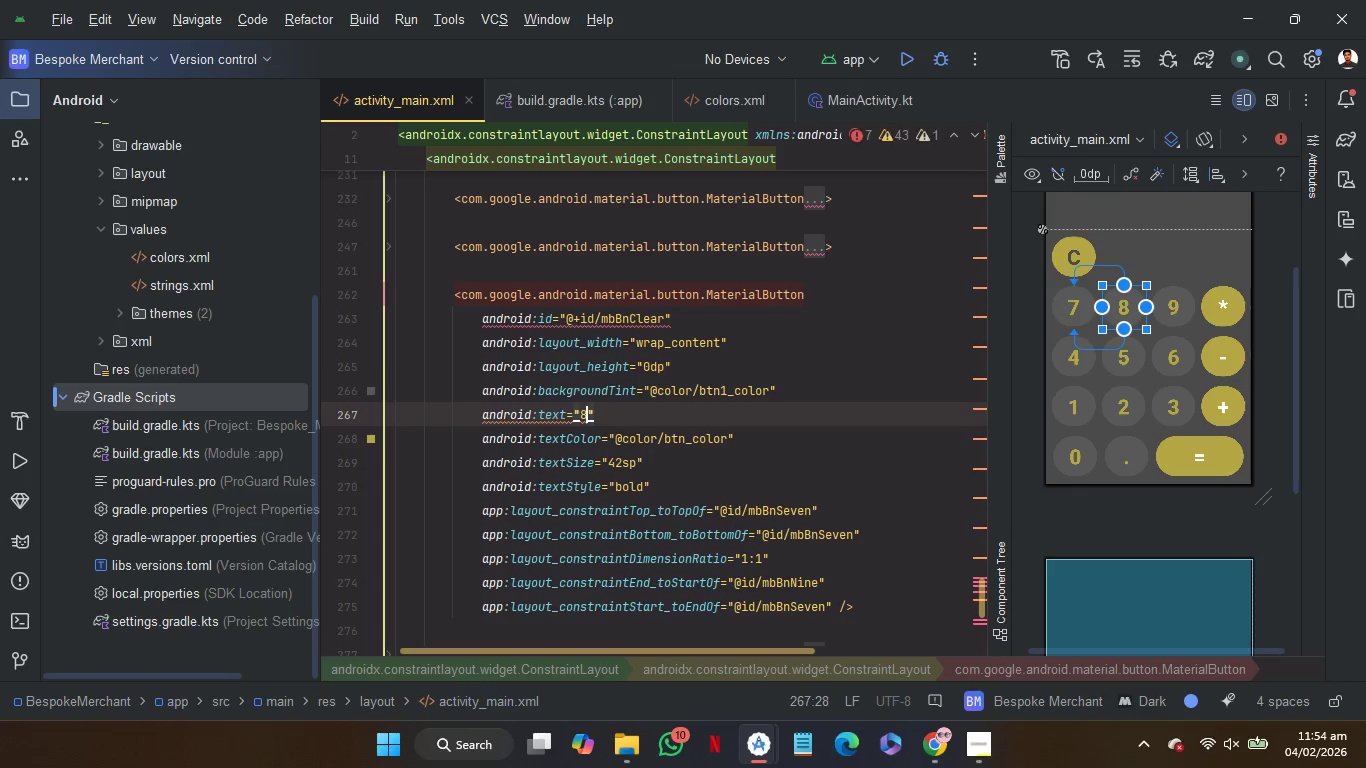 
key(Backspace)
 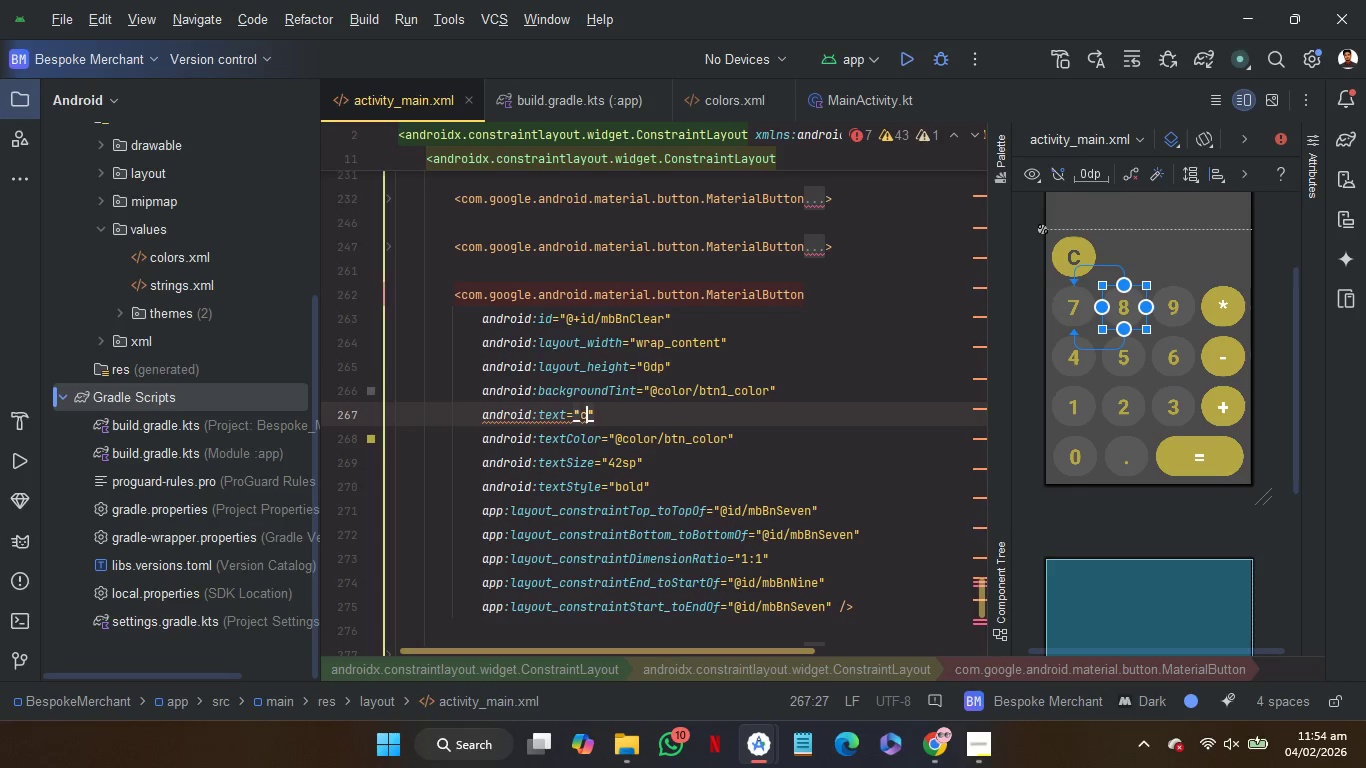 
key(C)
 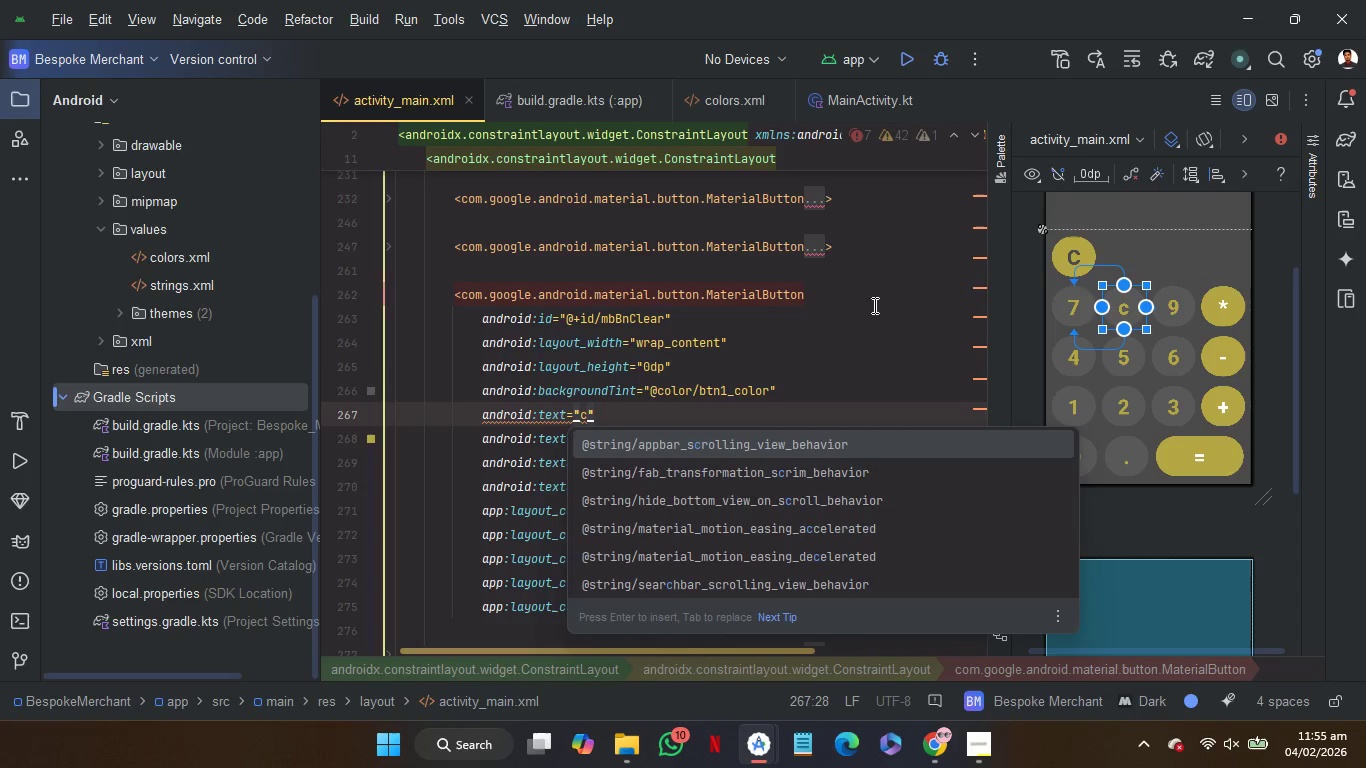 
left_click([781, 355])
 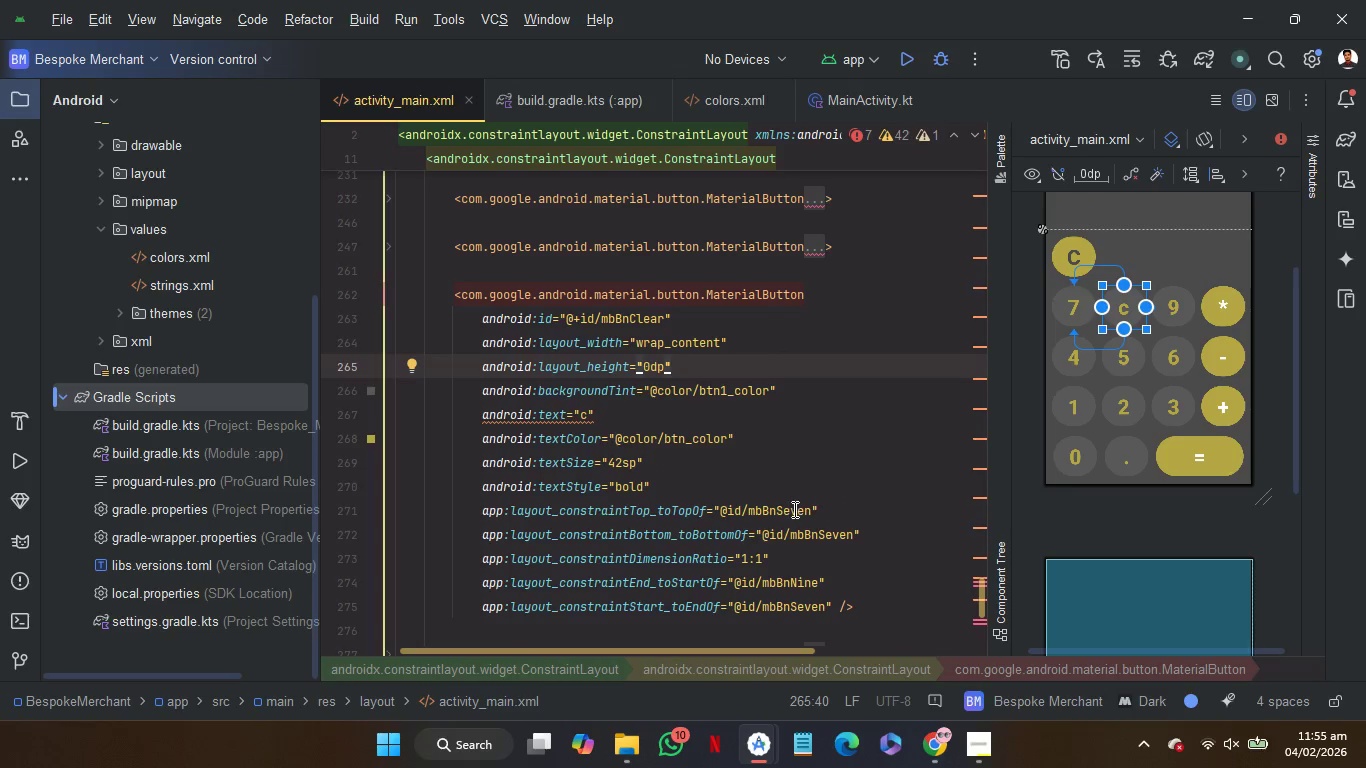 
double_click([791, 512])
 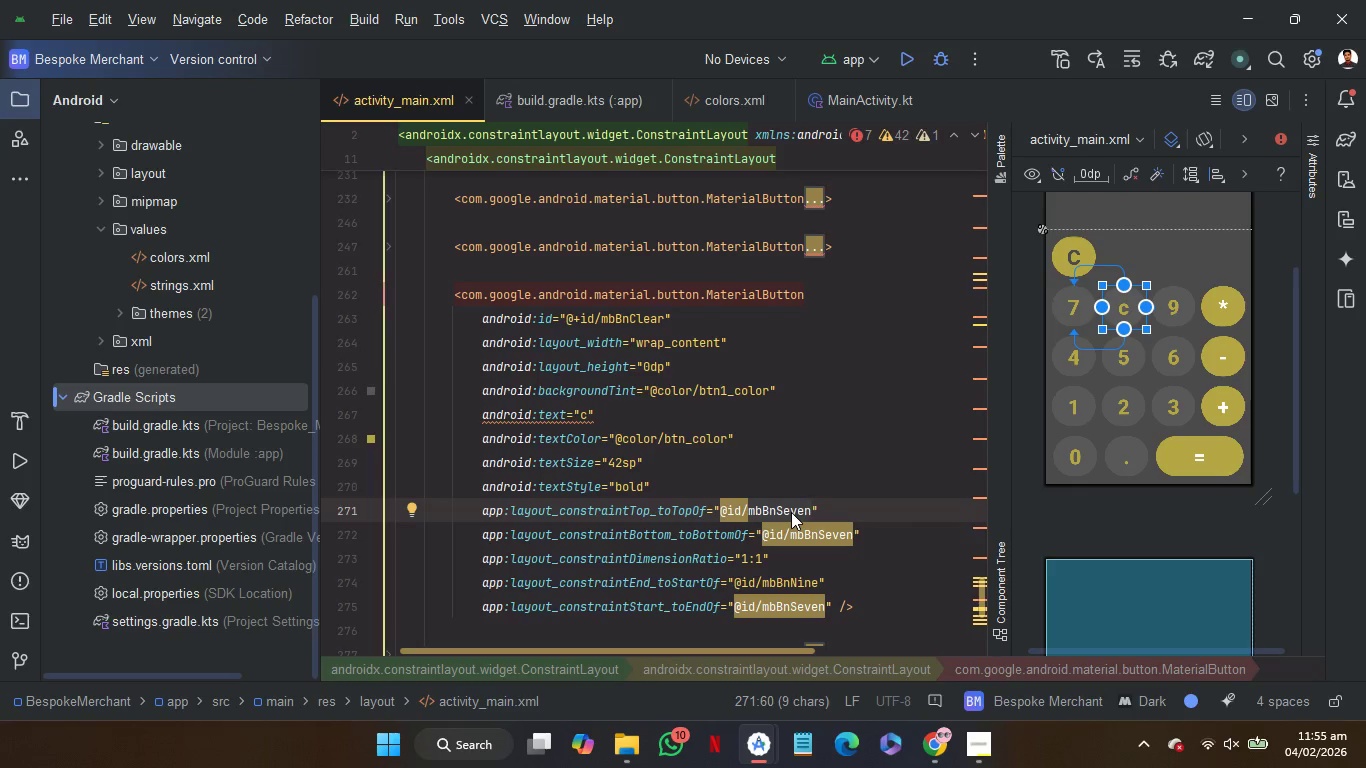 
type(all)
 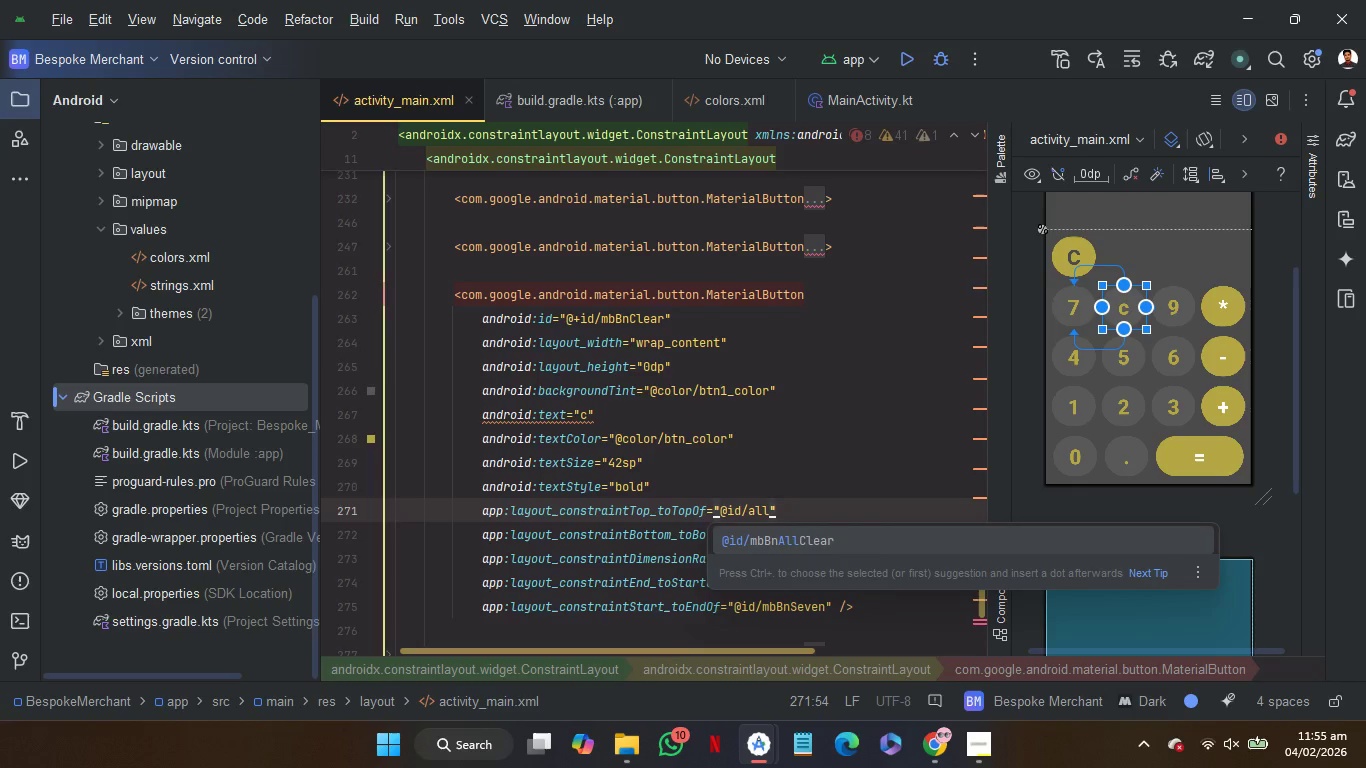 
key(Enter)
 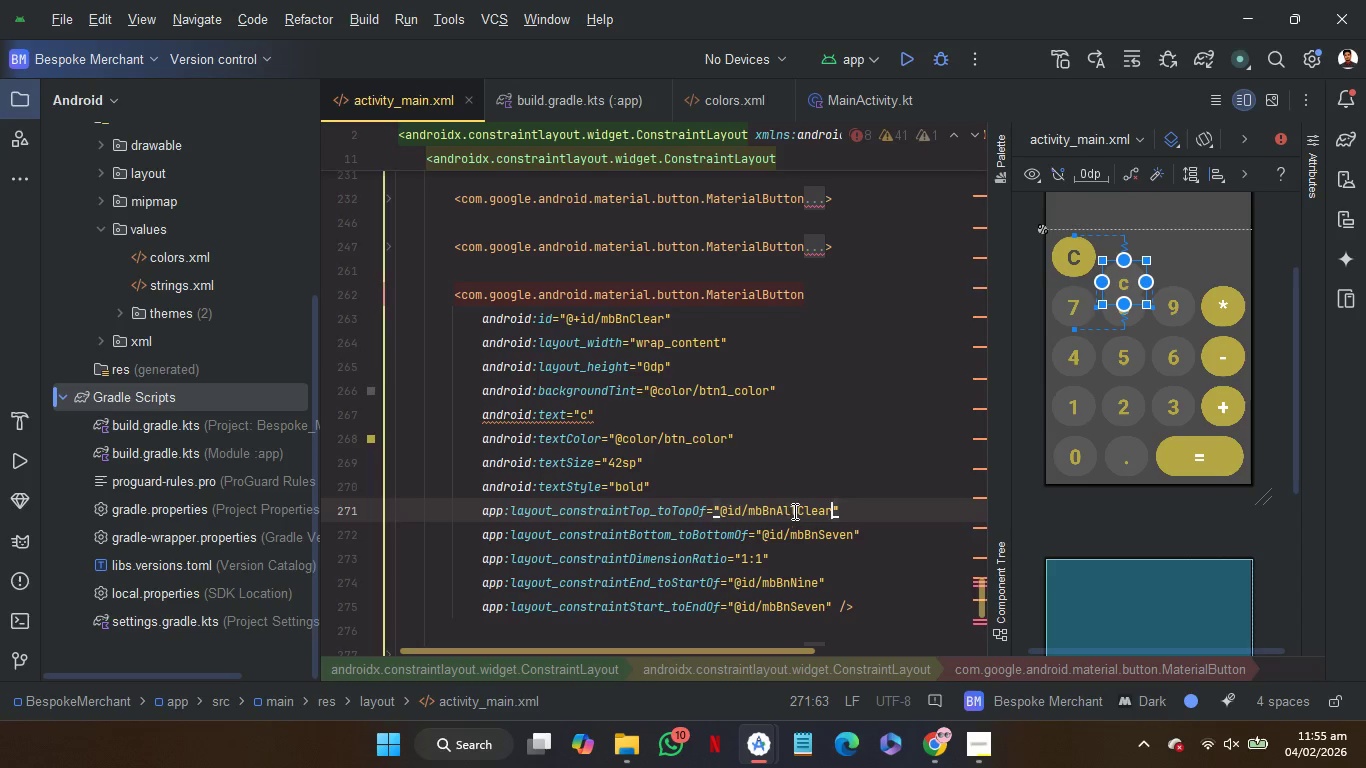 
double_click([793, 511])
 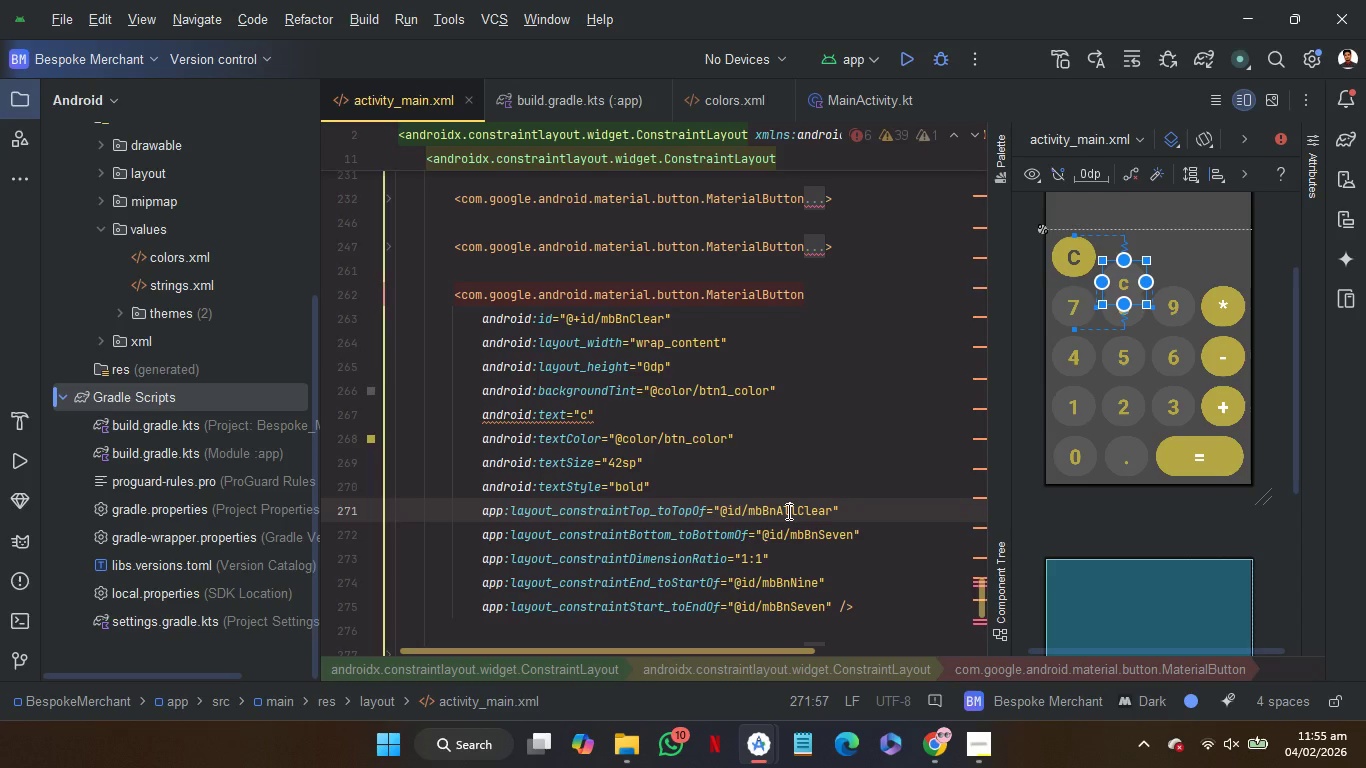 
left_click([787, 509])
 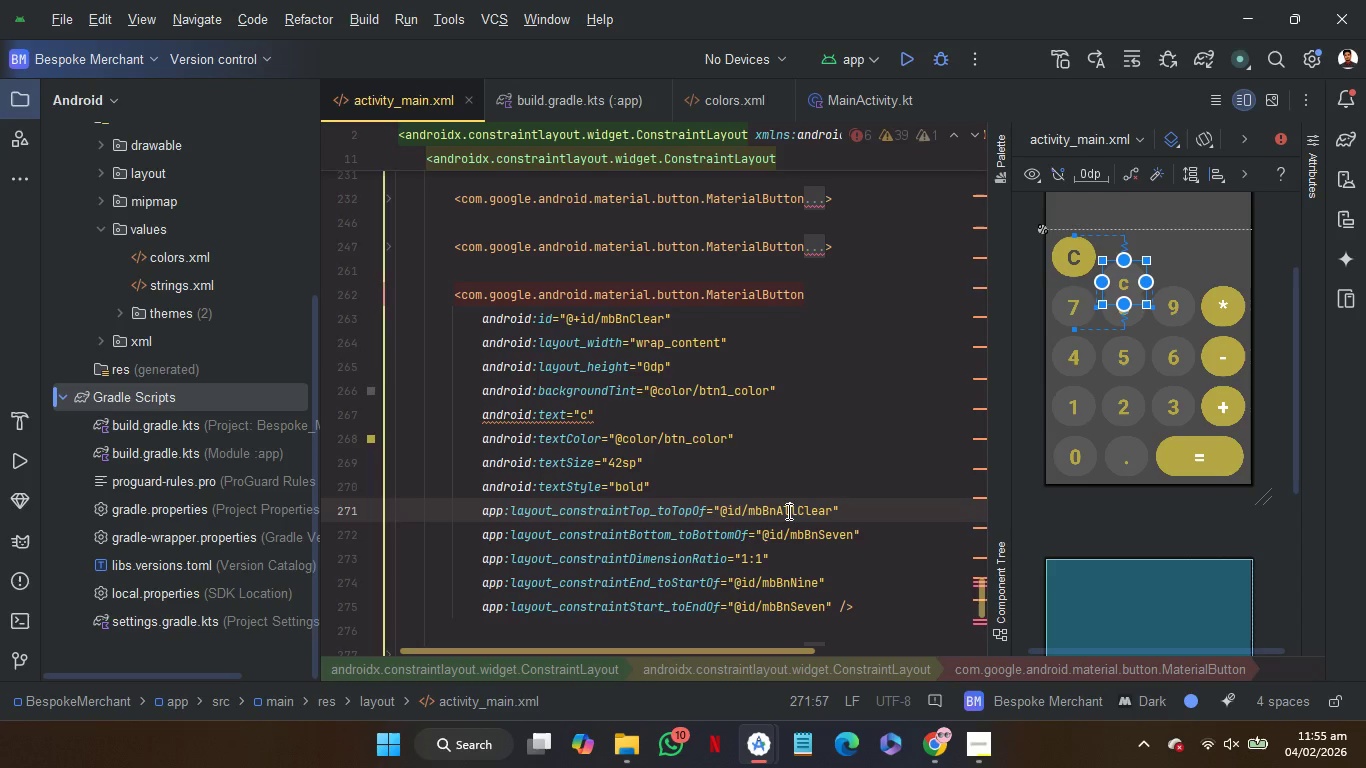 
double_click([787, 509])
 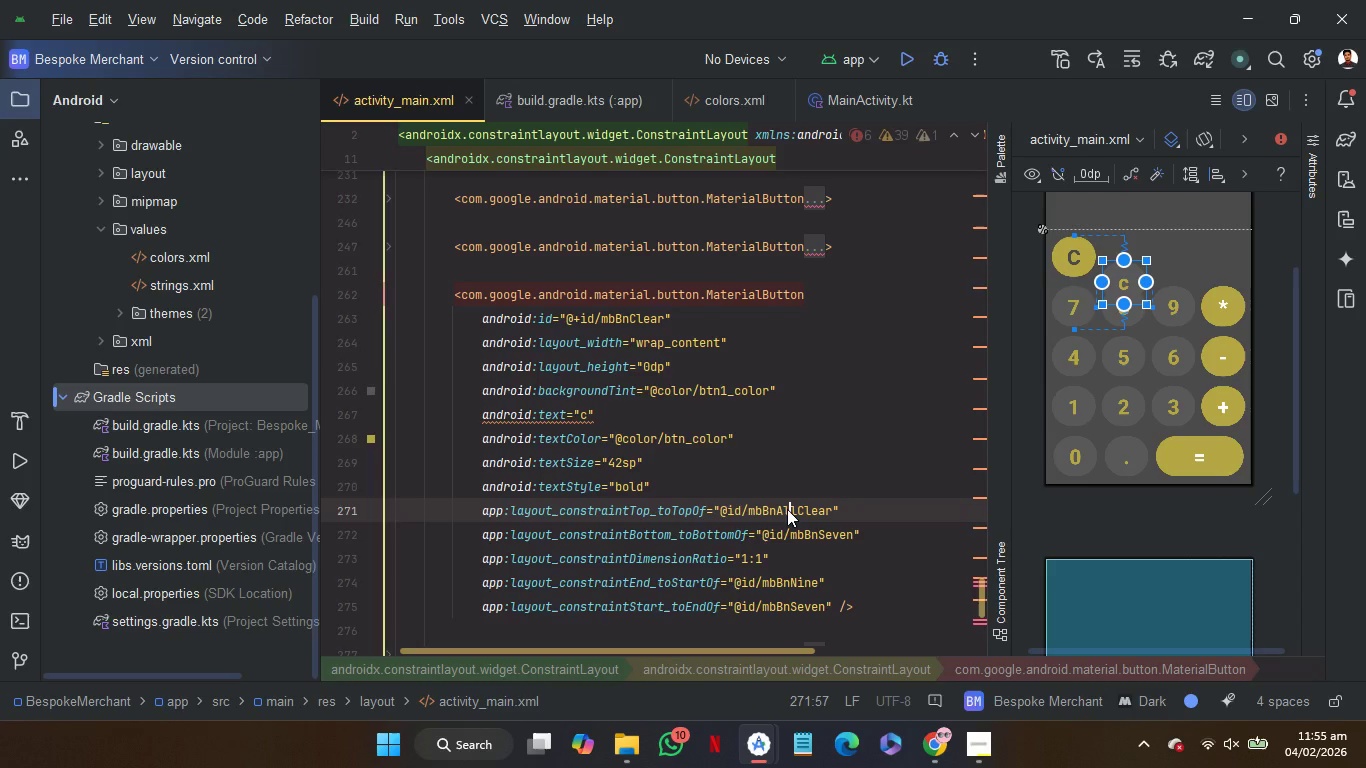 
key(Control+C)
 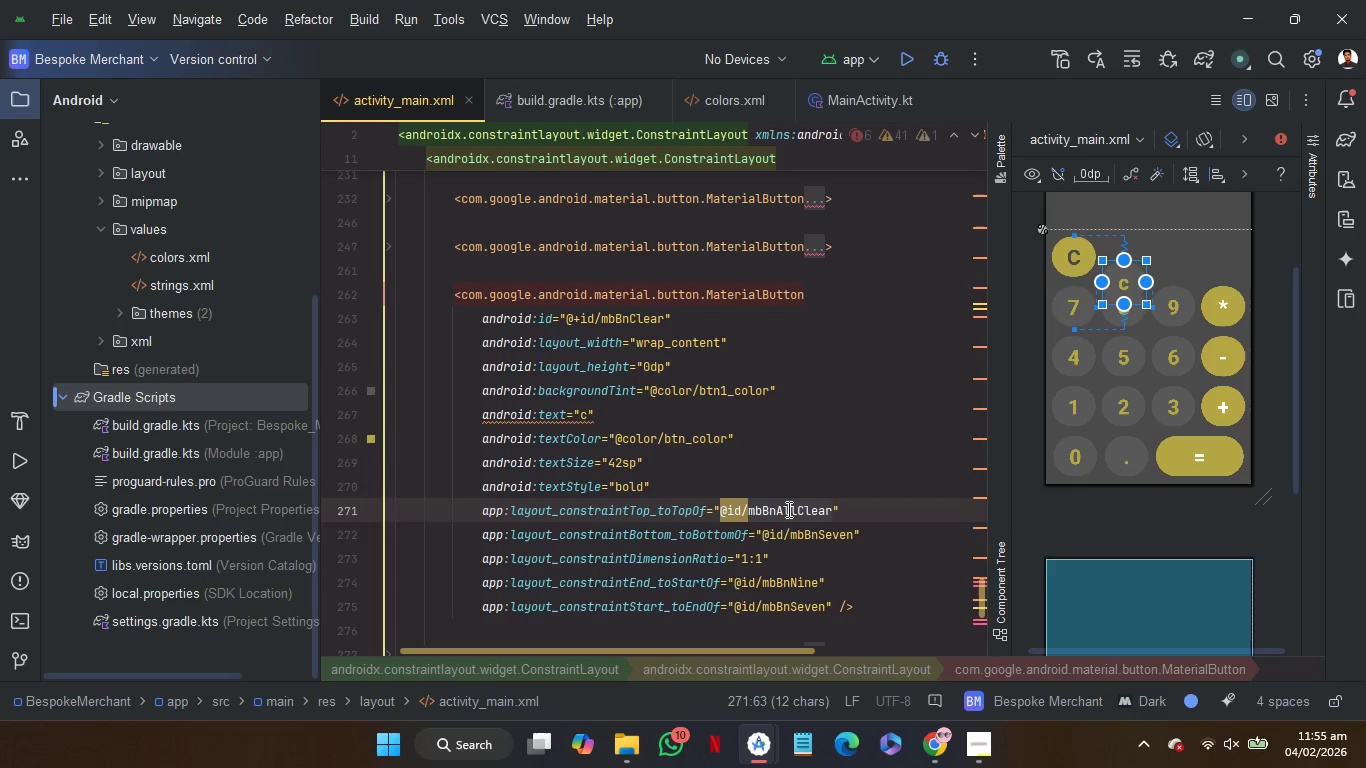 
key(Control+C)
 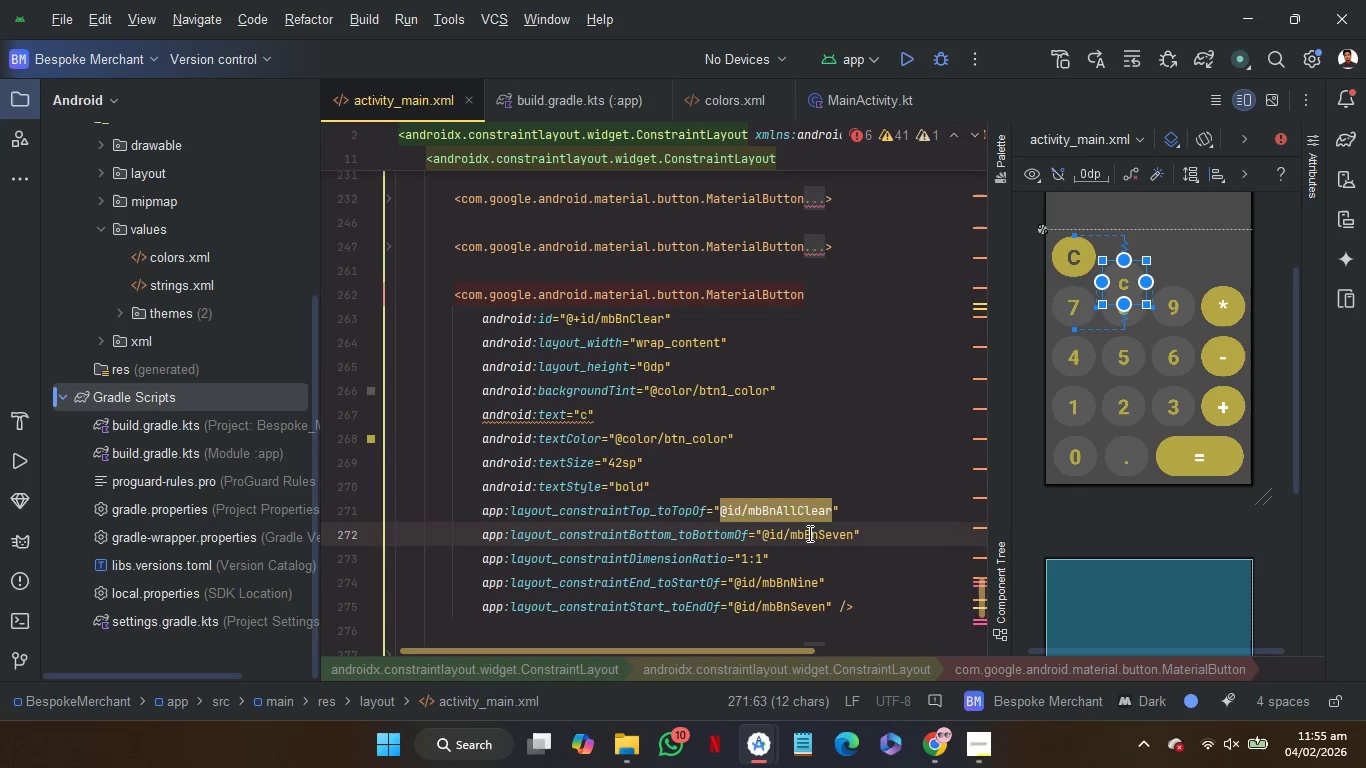 
double_click([808, 533])
 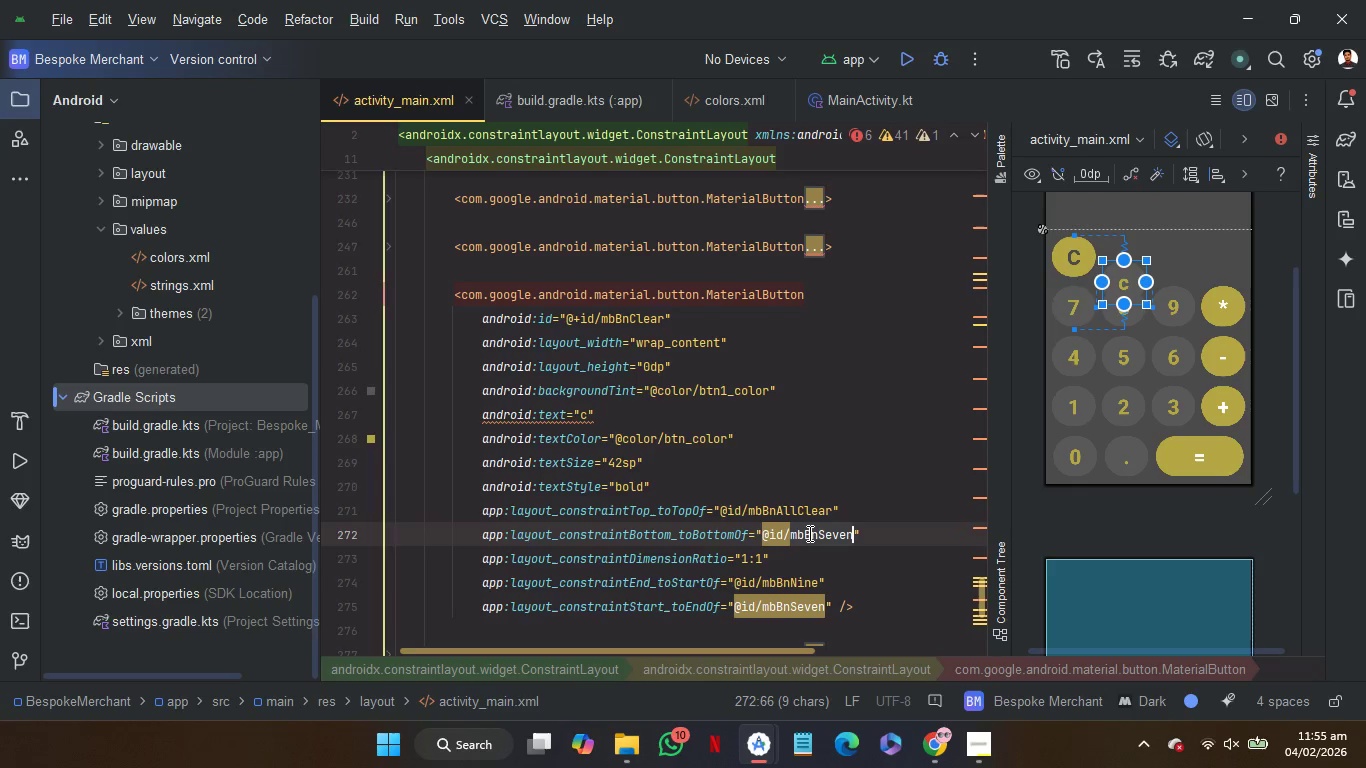 
key(Control+V)
 